 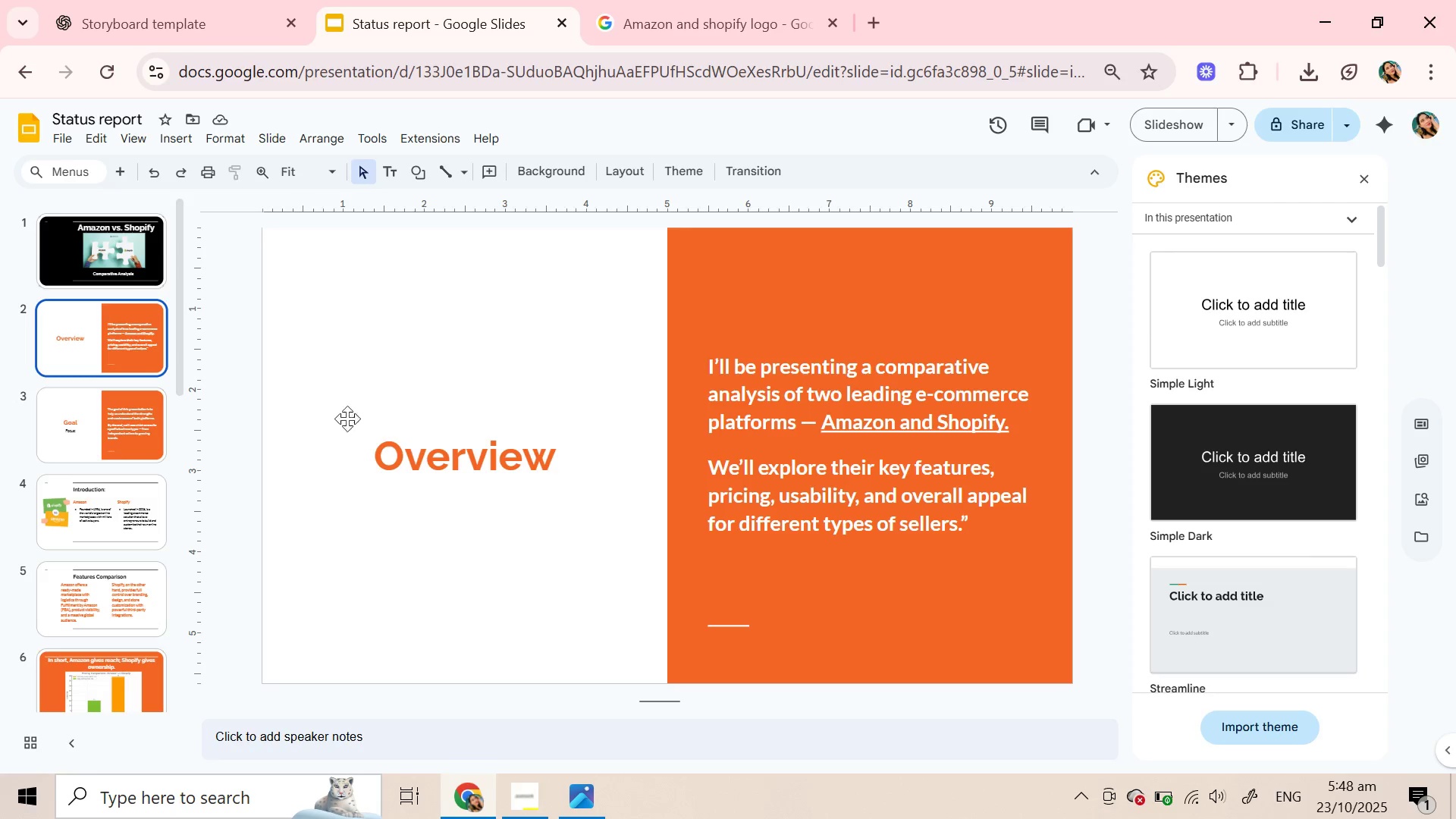 
left_click([125, 35])
 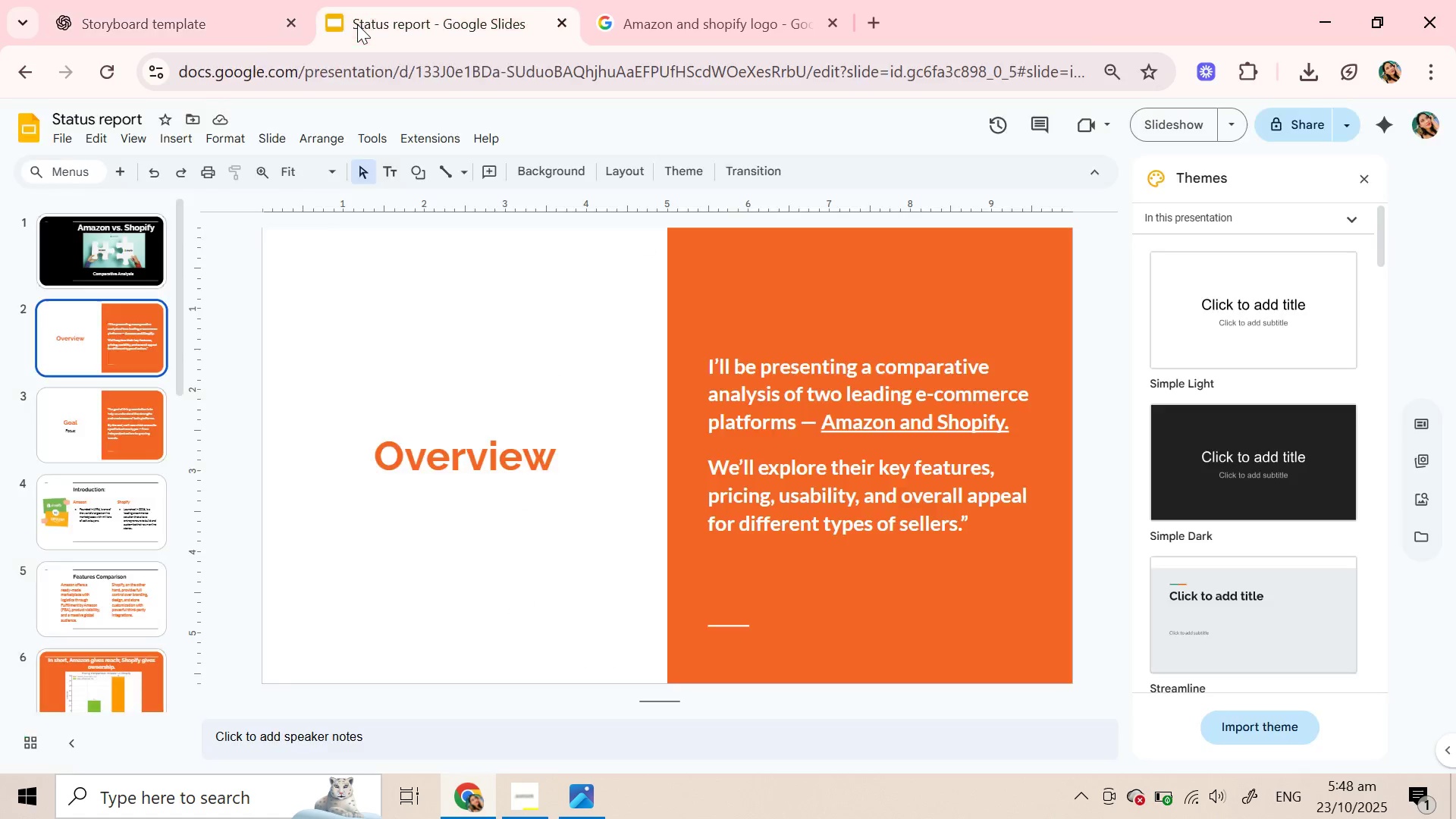 
left_click([357, 24])
 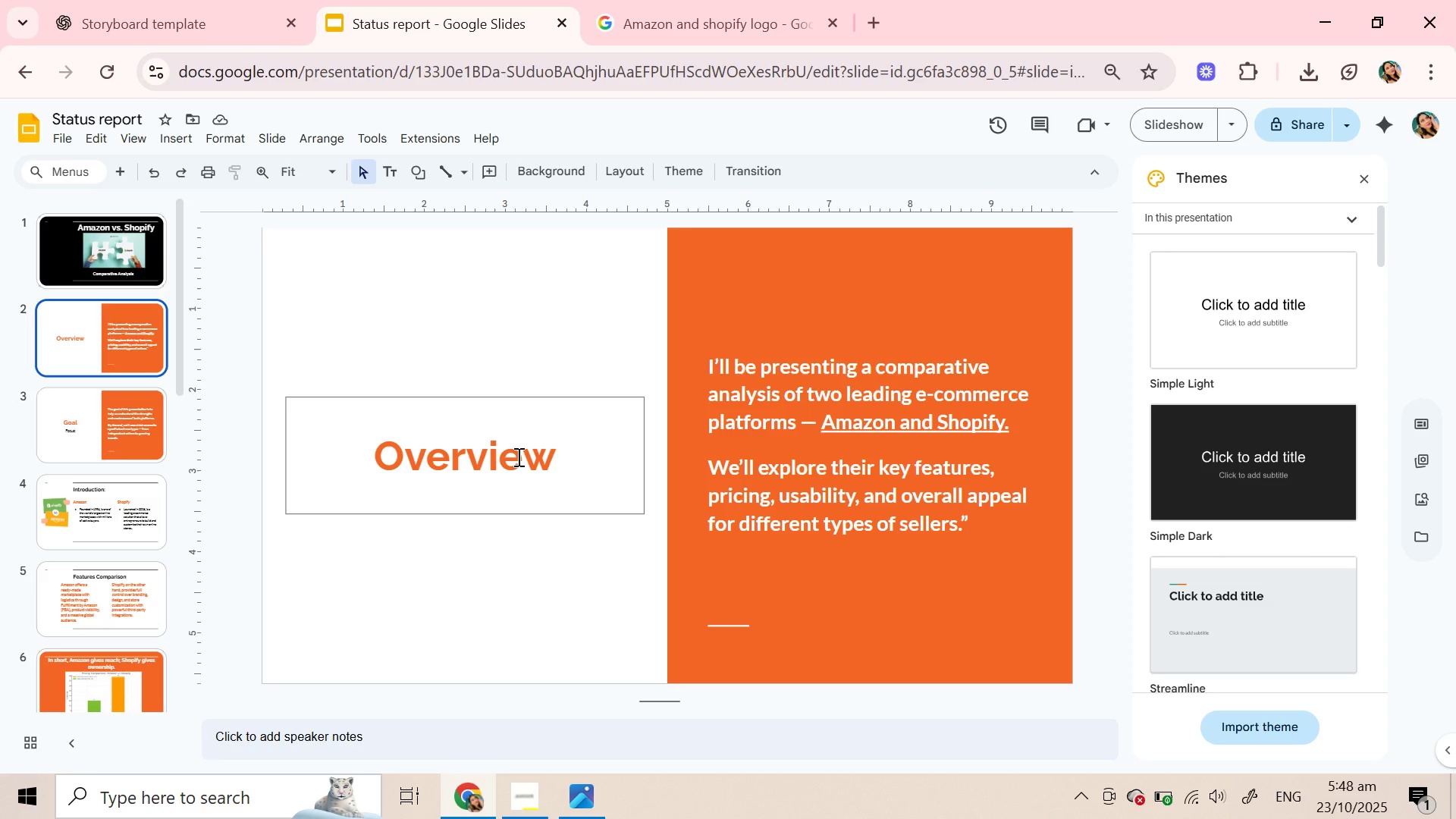 
wait(7.86)
 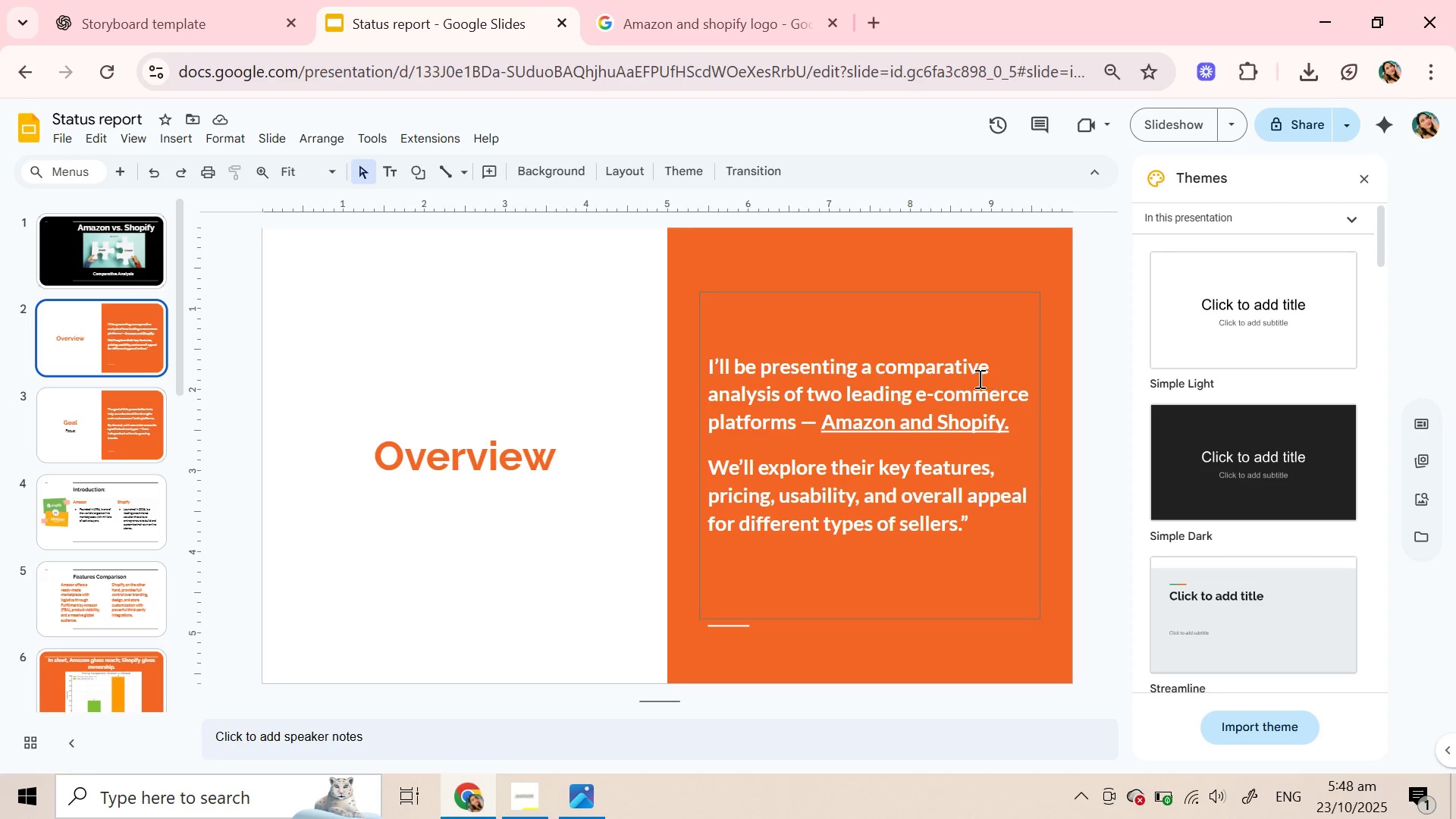 
left_click([739, 0])
 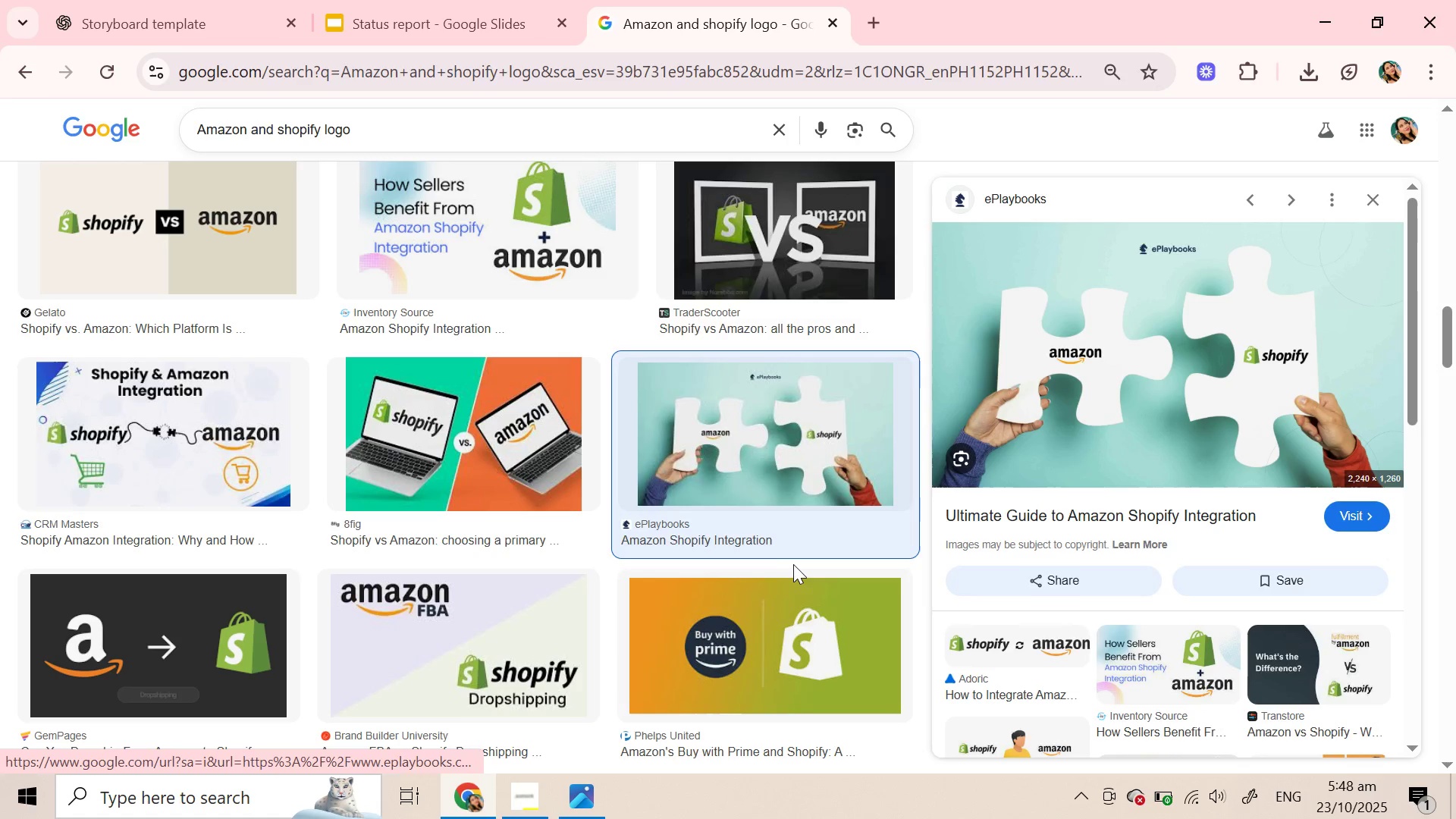 
scroll: coordinate [456, 548], scroll_direction: down, amount: 9.0
 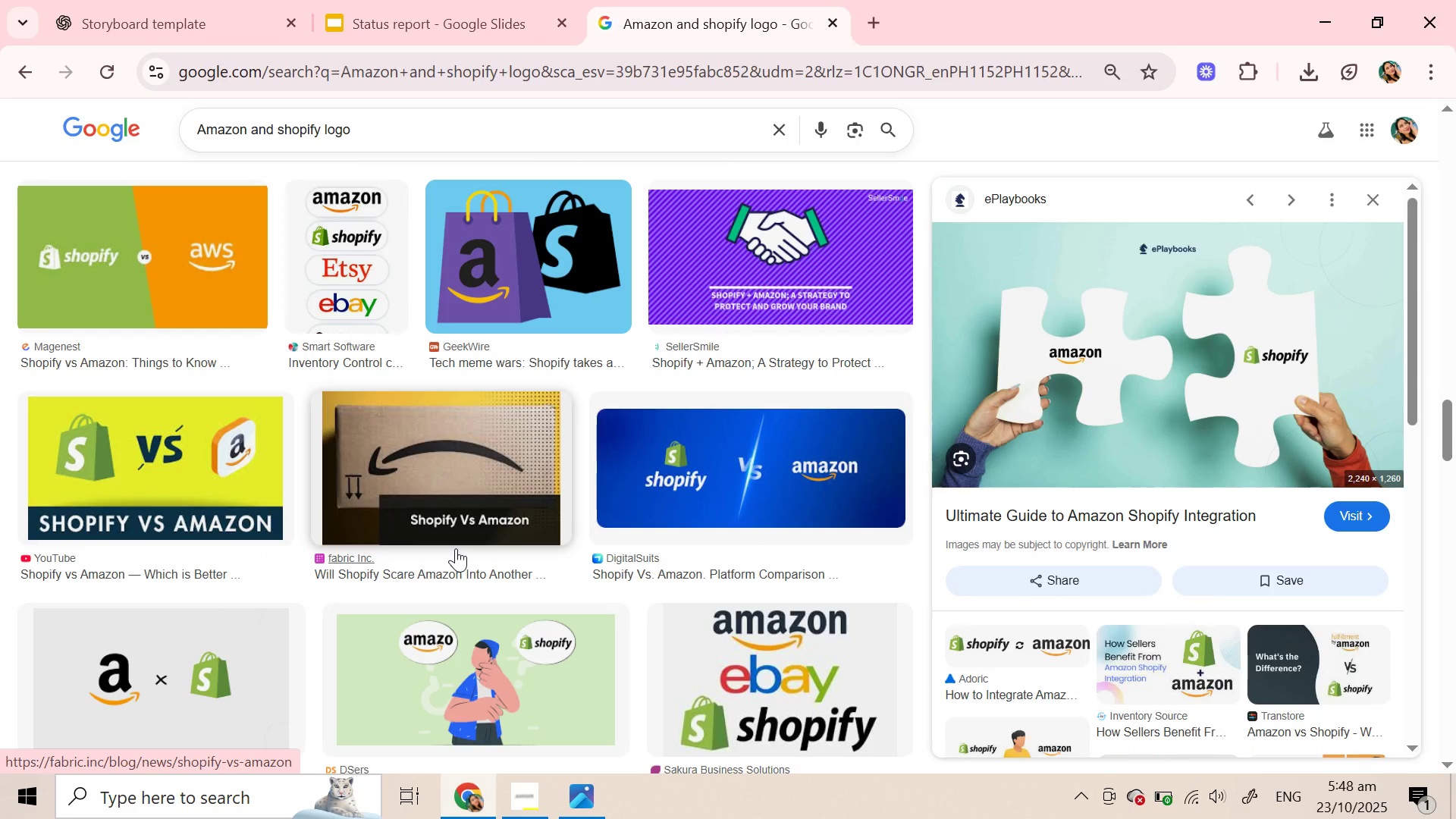 
scroll: coordinate [487, 519], scroll_direction: up, amount: 16.0
 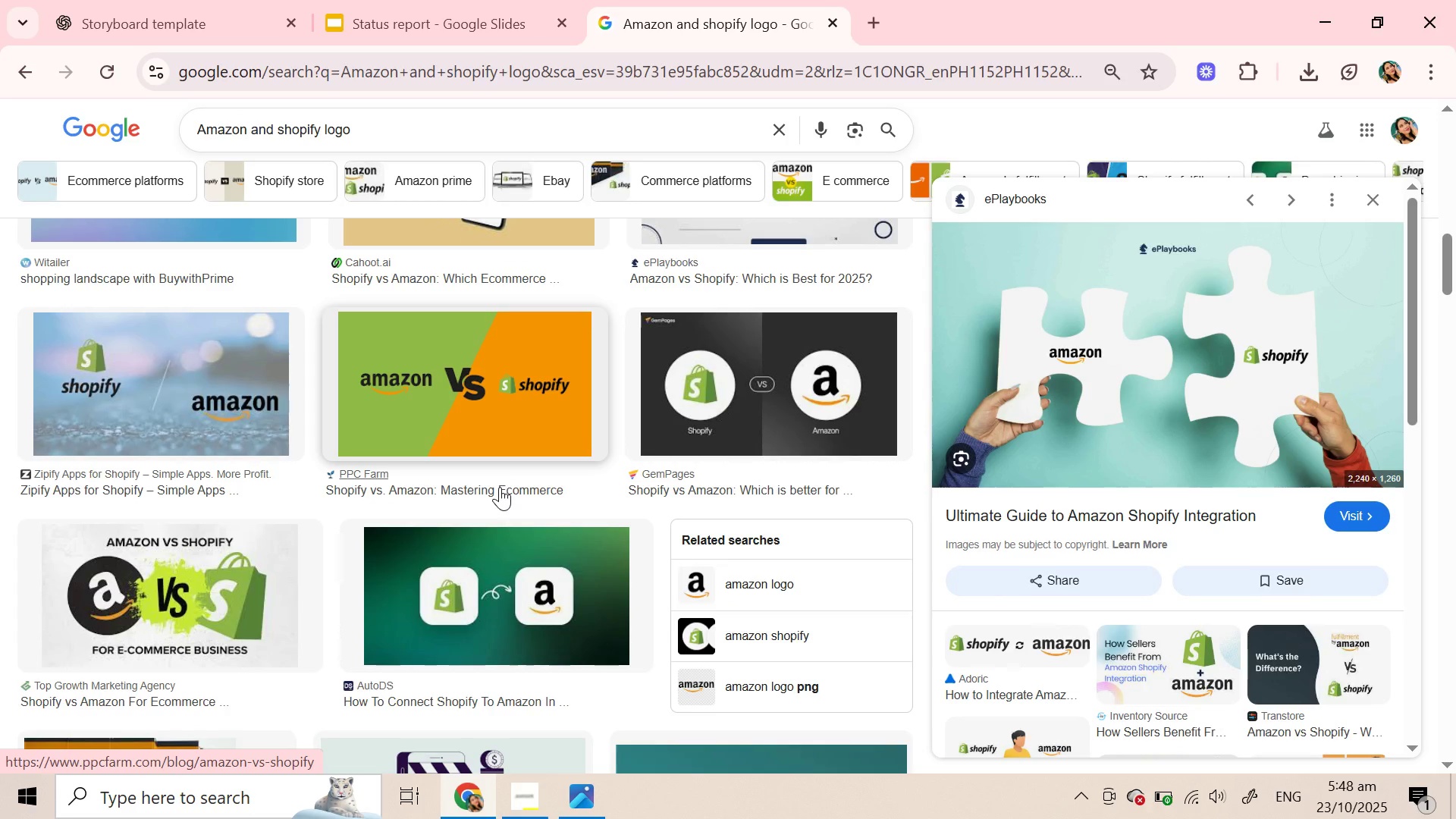 
scroll: coordinate [228, 453], scroll_direction: up, amount: 3.0
 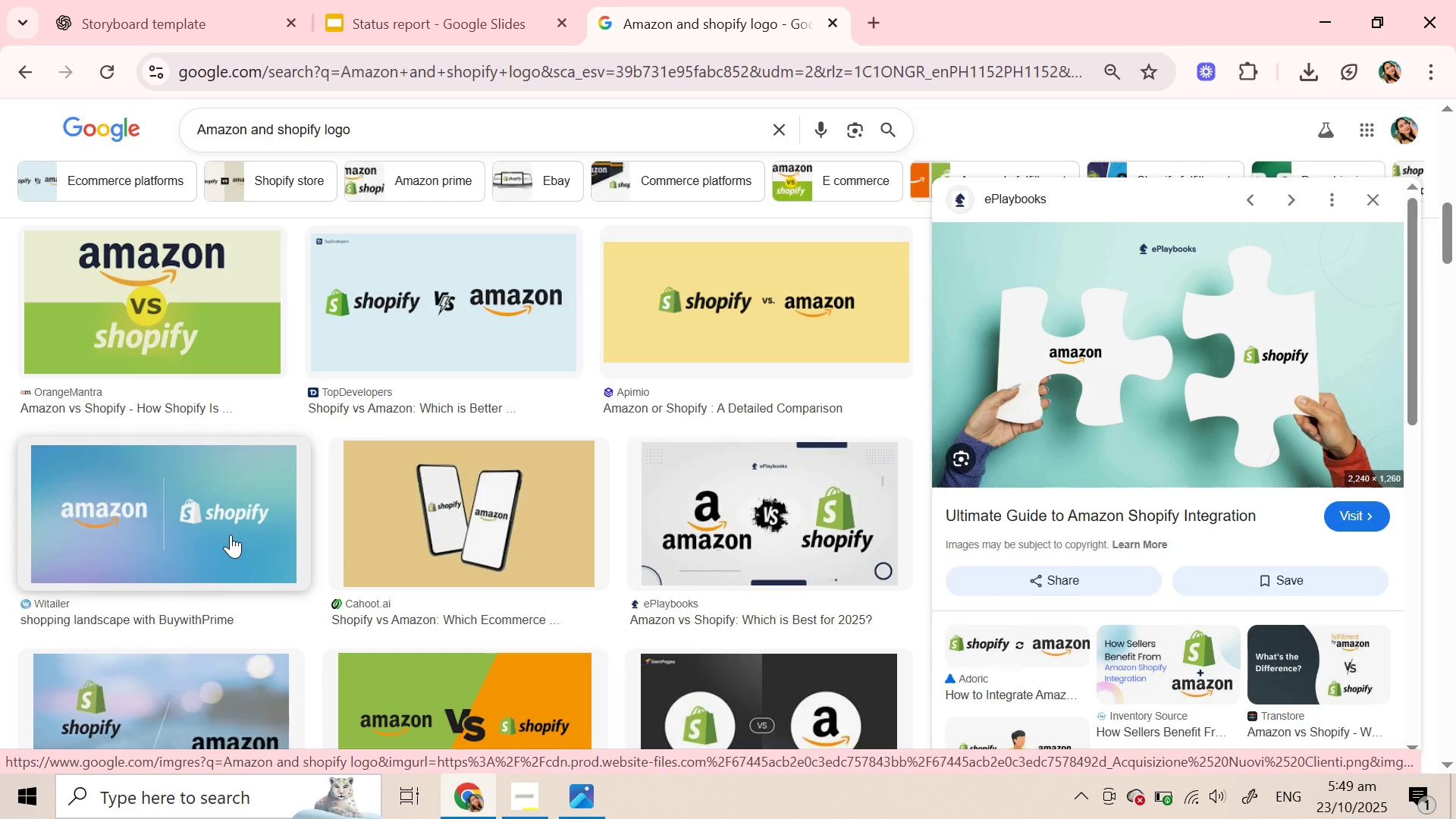 
wait(5.43)
 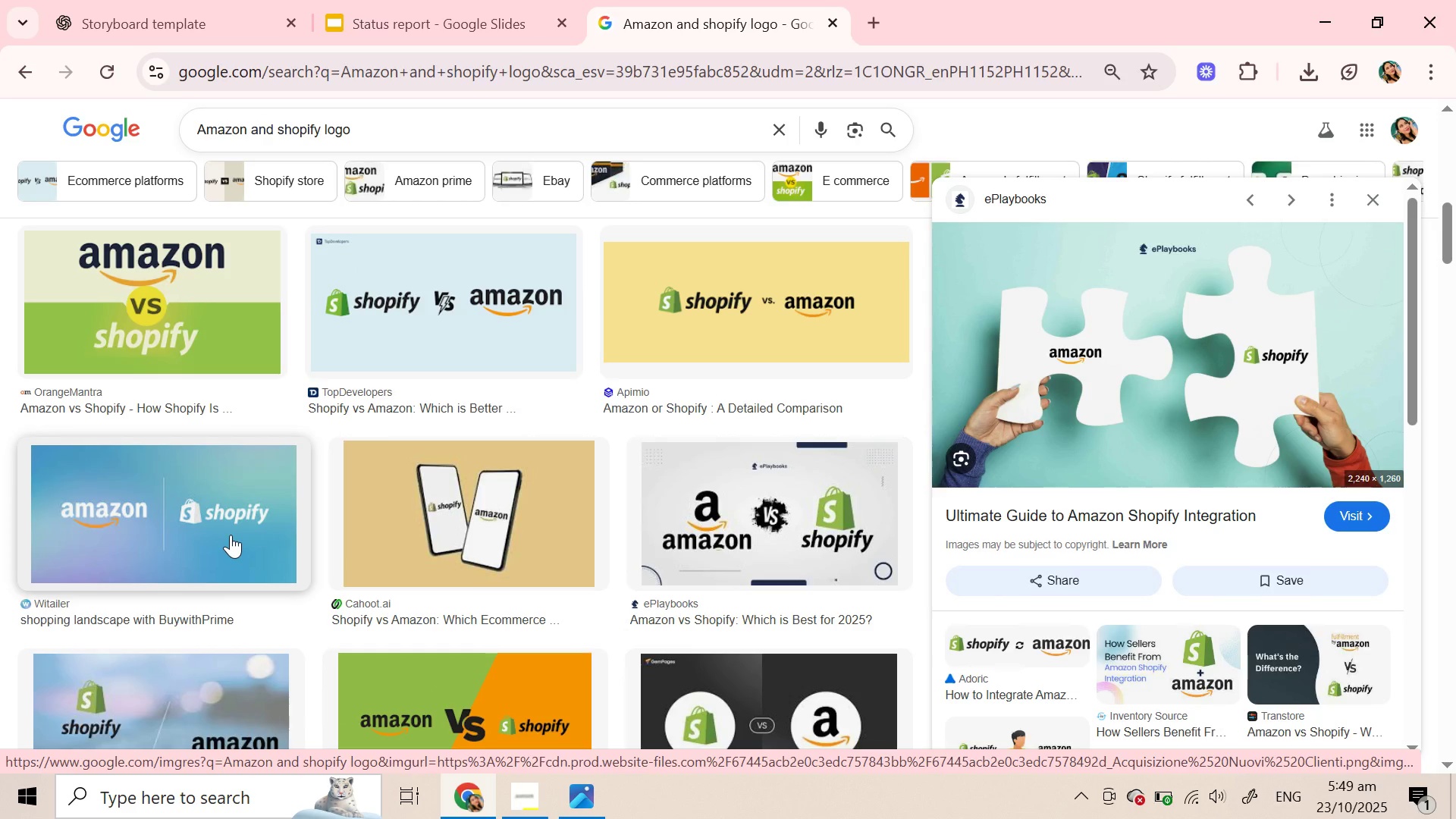 
left_click([231, 535])
 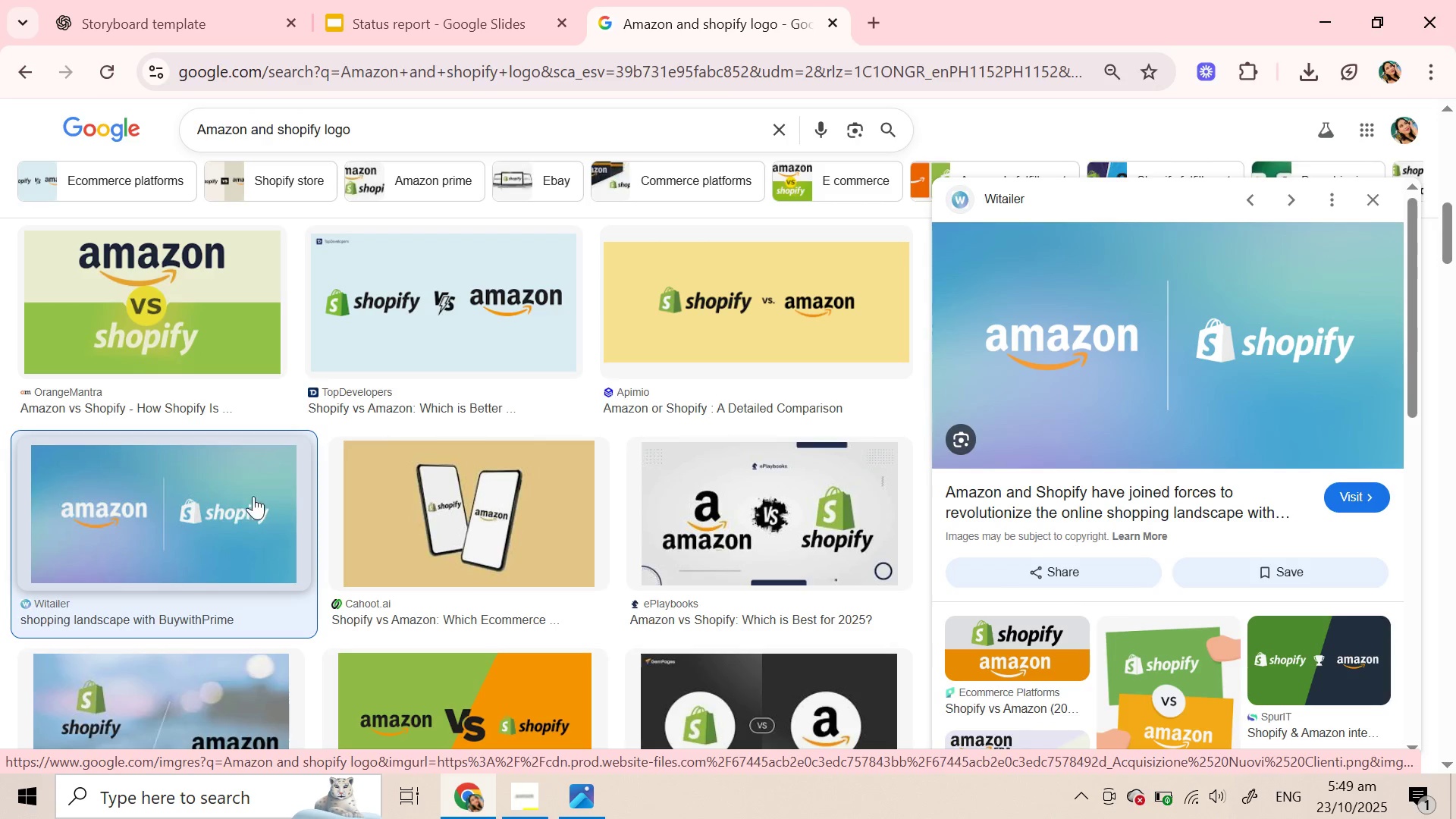 
scroll: coordinate [1210, 368], scroll_direction: up, amount: 1.0
 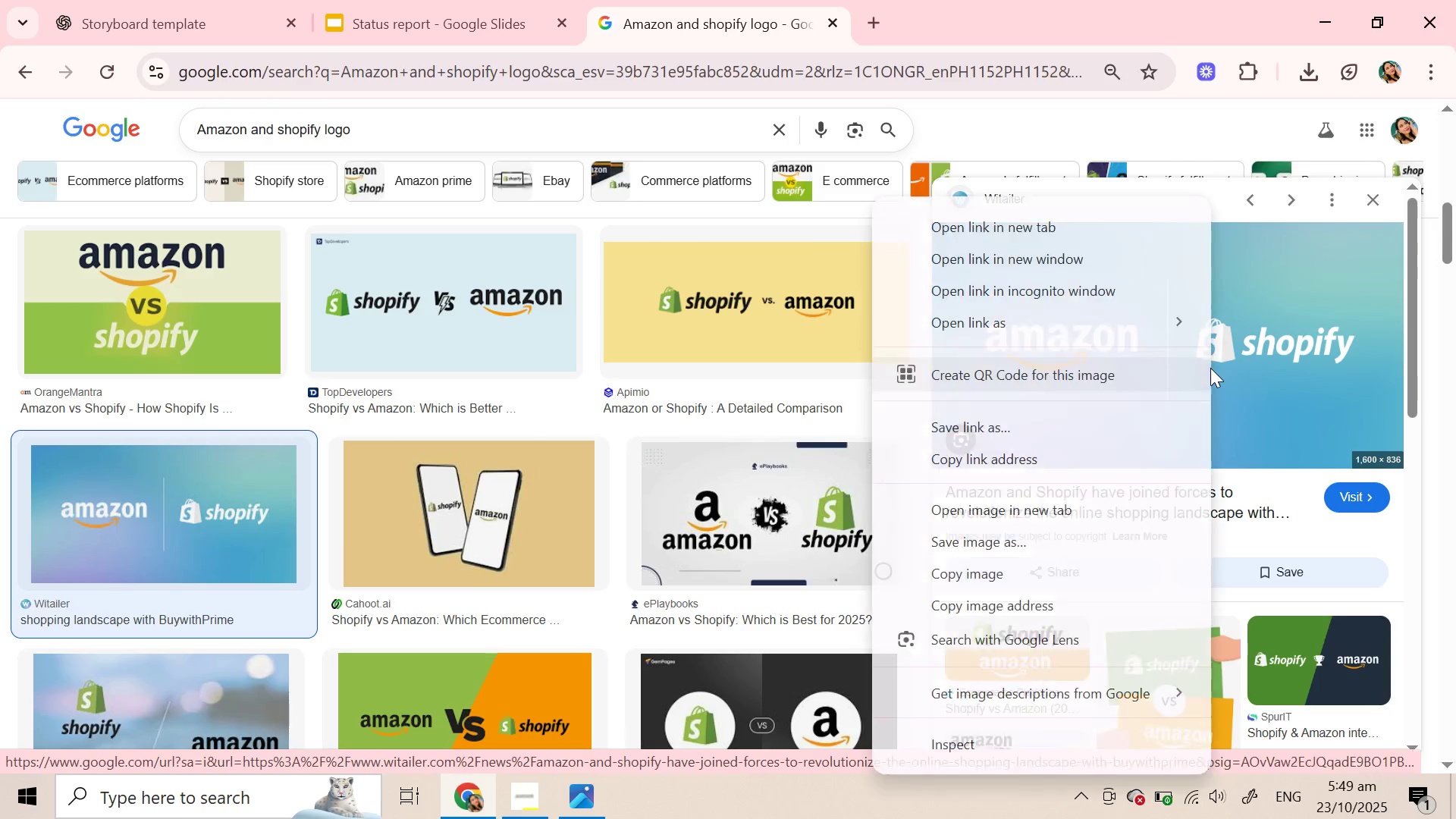 
right_click([1210, 368])
 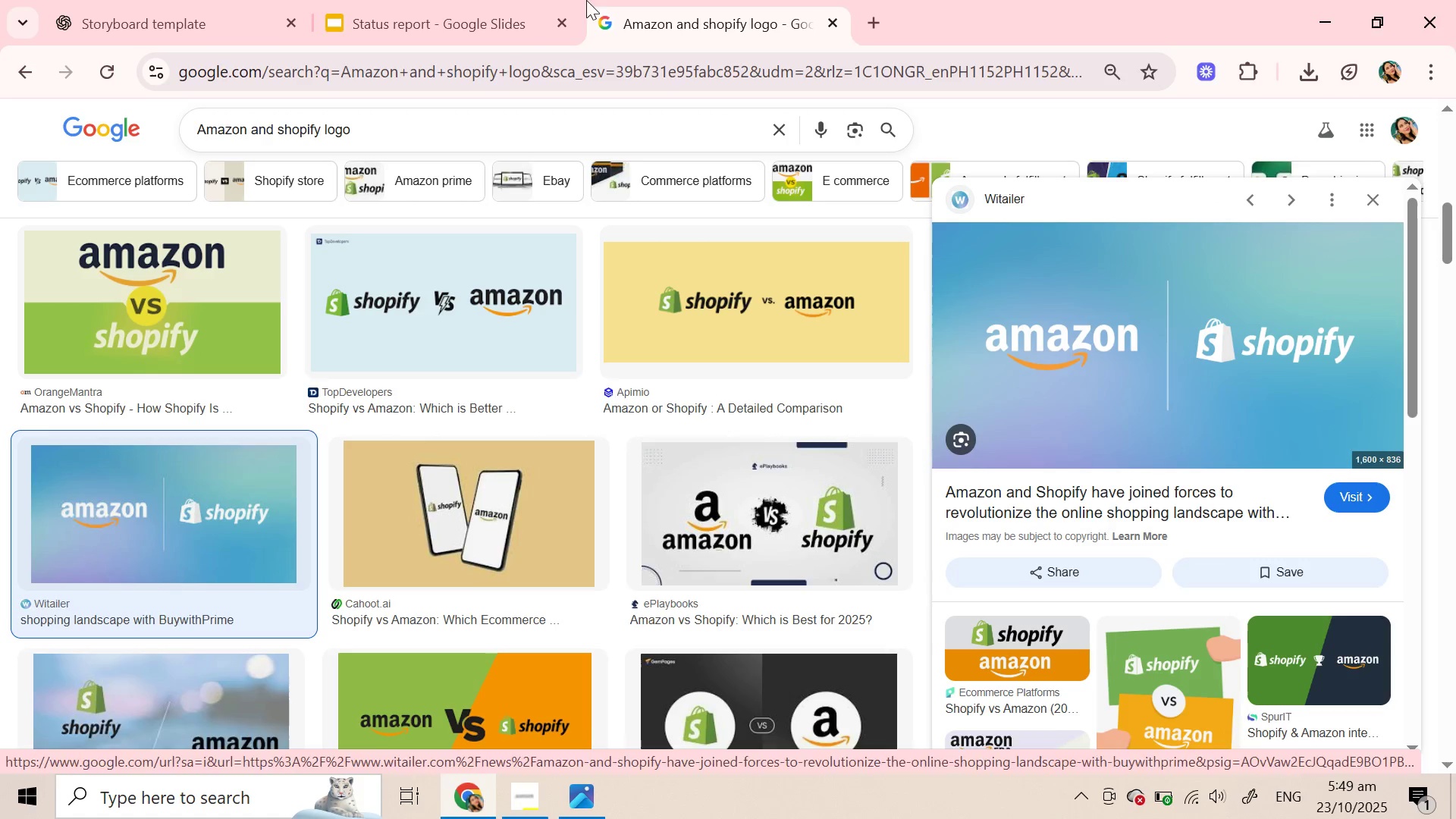 
left_click([475, 0])
 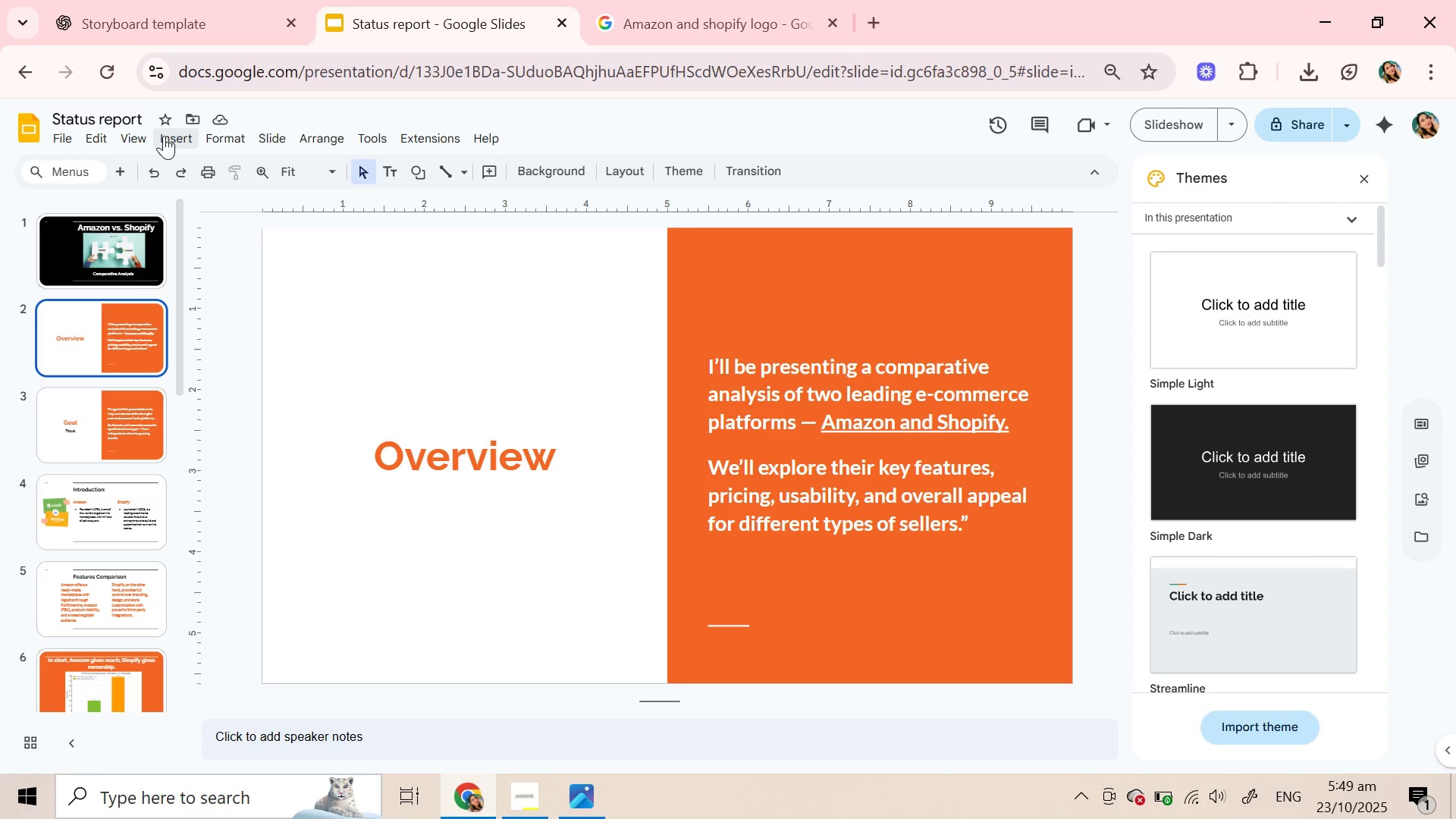 
left_click([181, 135])
 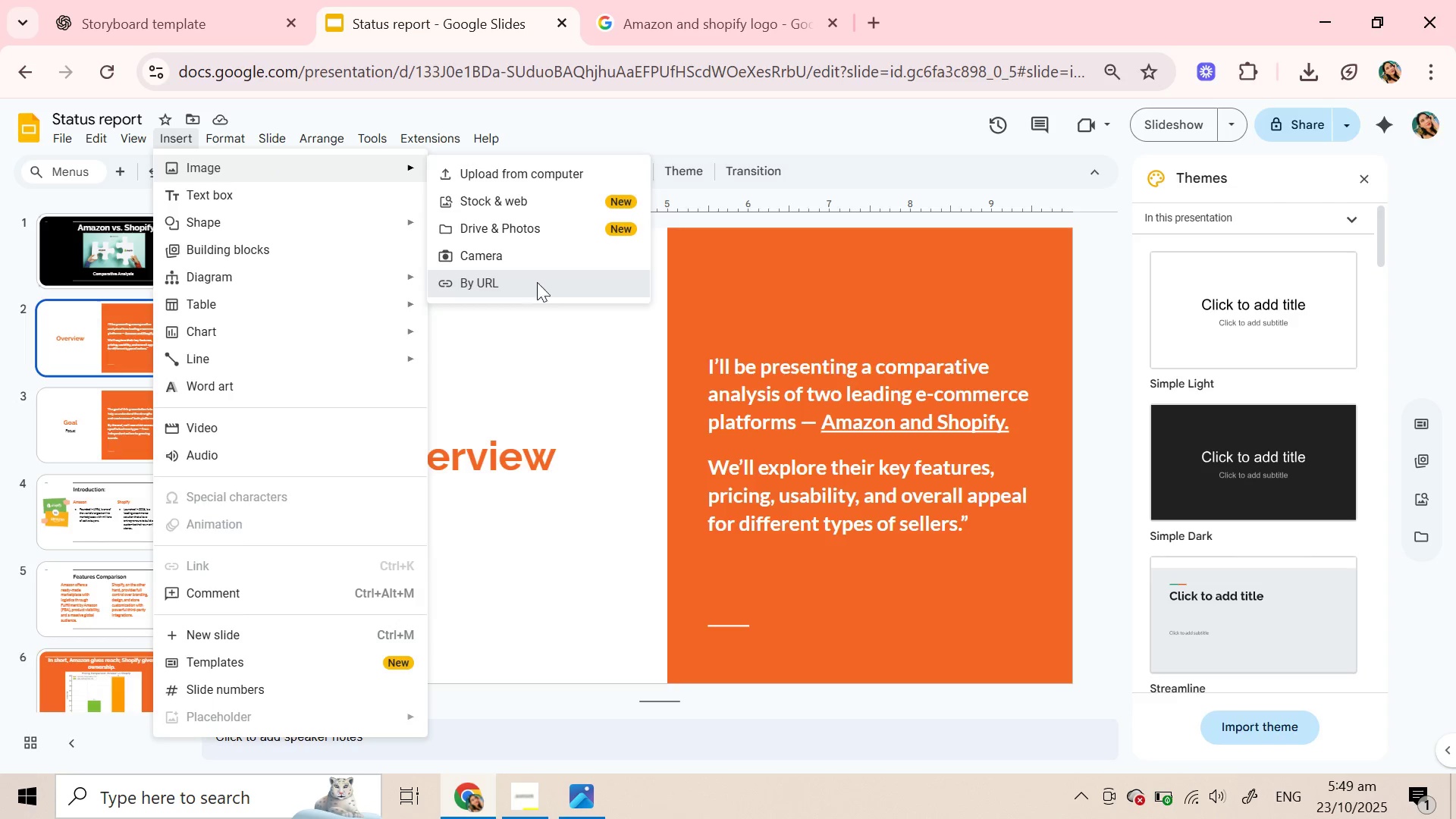 
wait(5.33)
 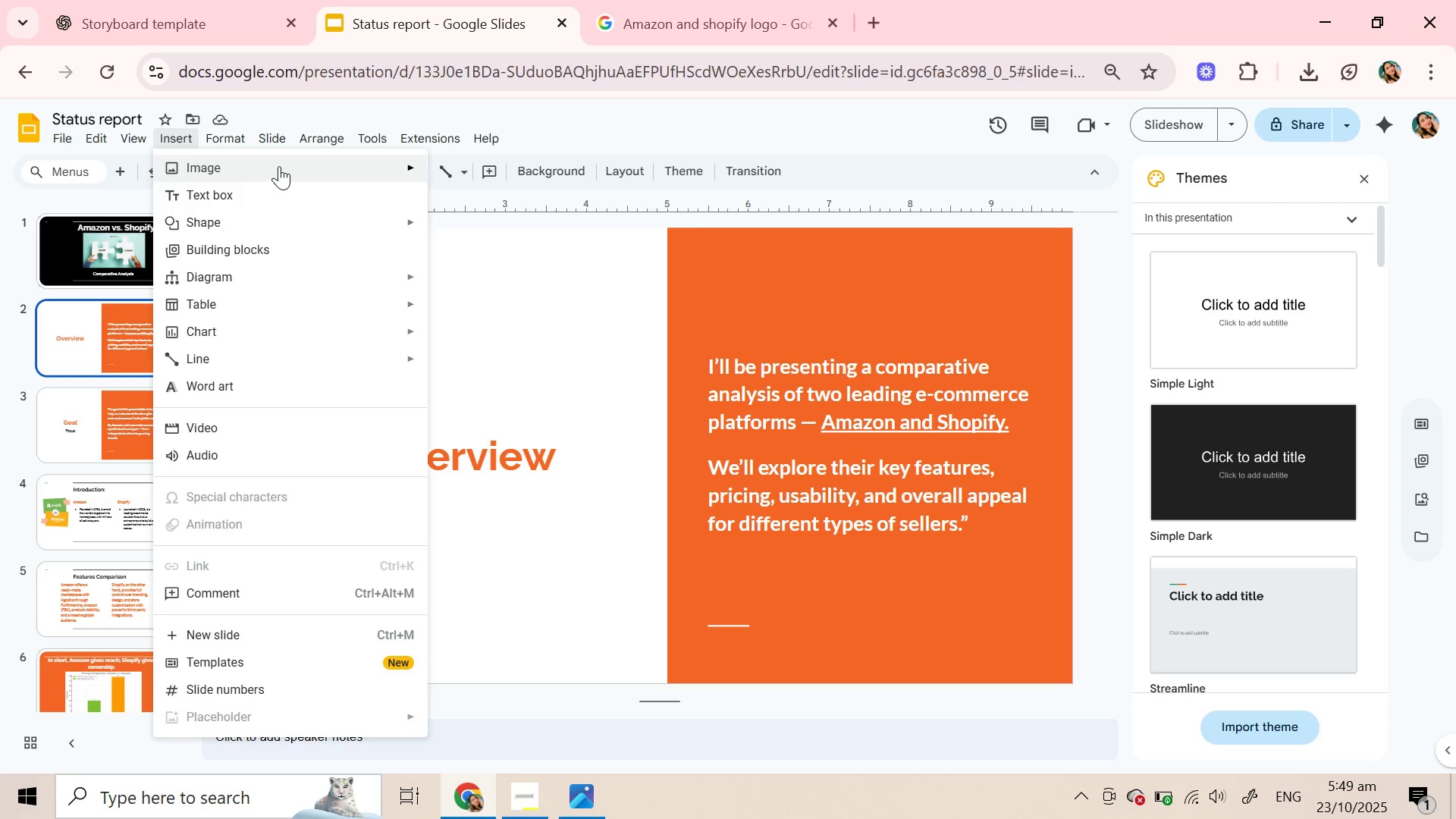 
key(Control+V)
 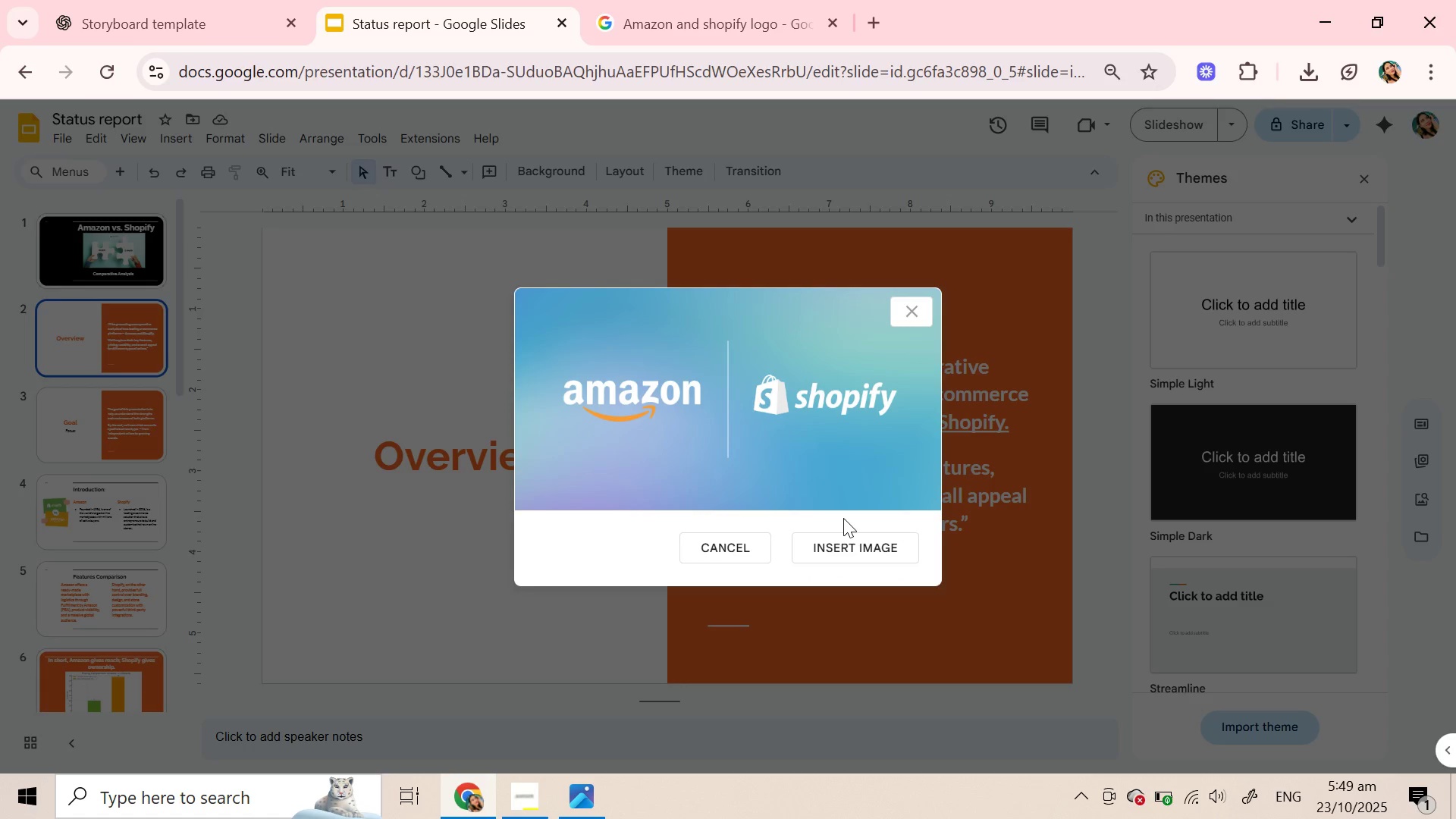 
left_click([848, 549])
 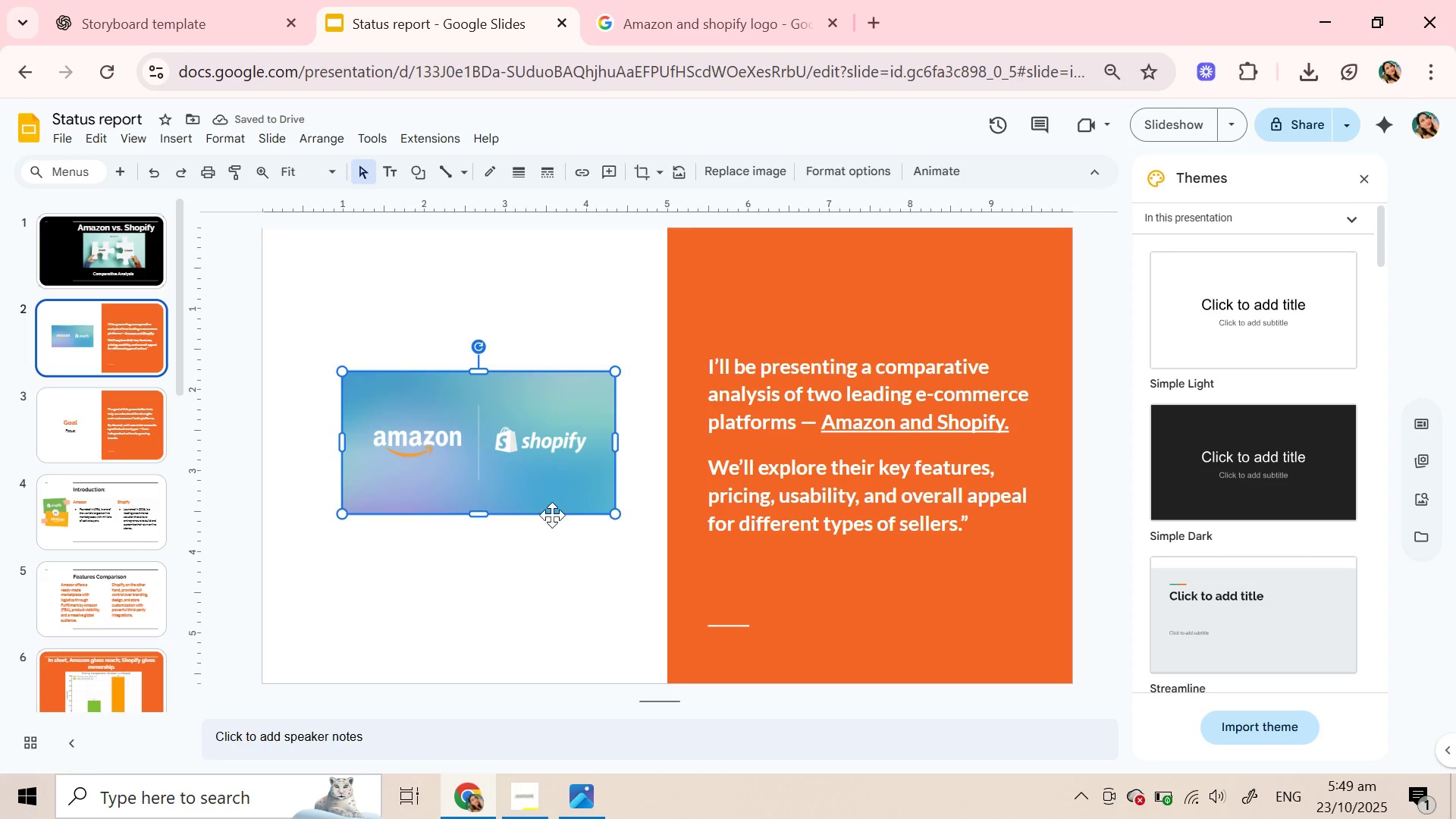 
wait(14.8)
 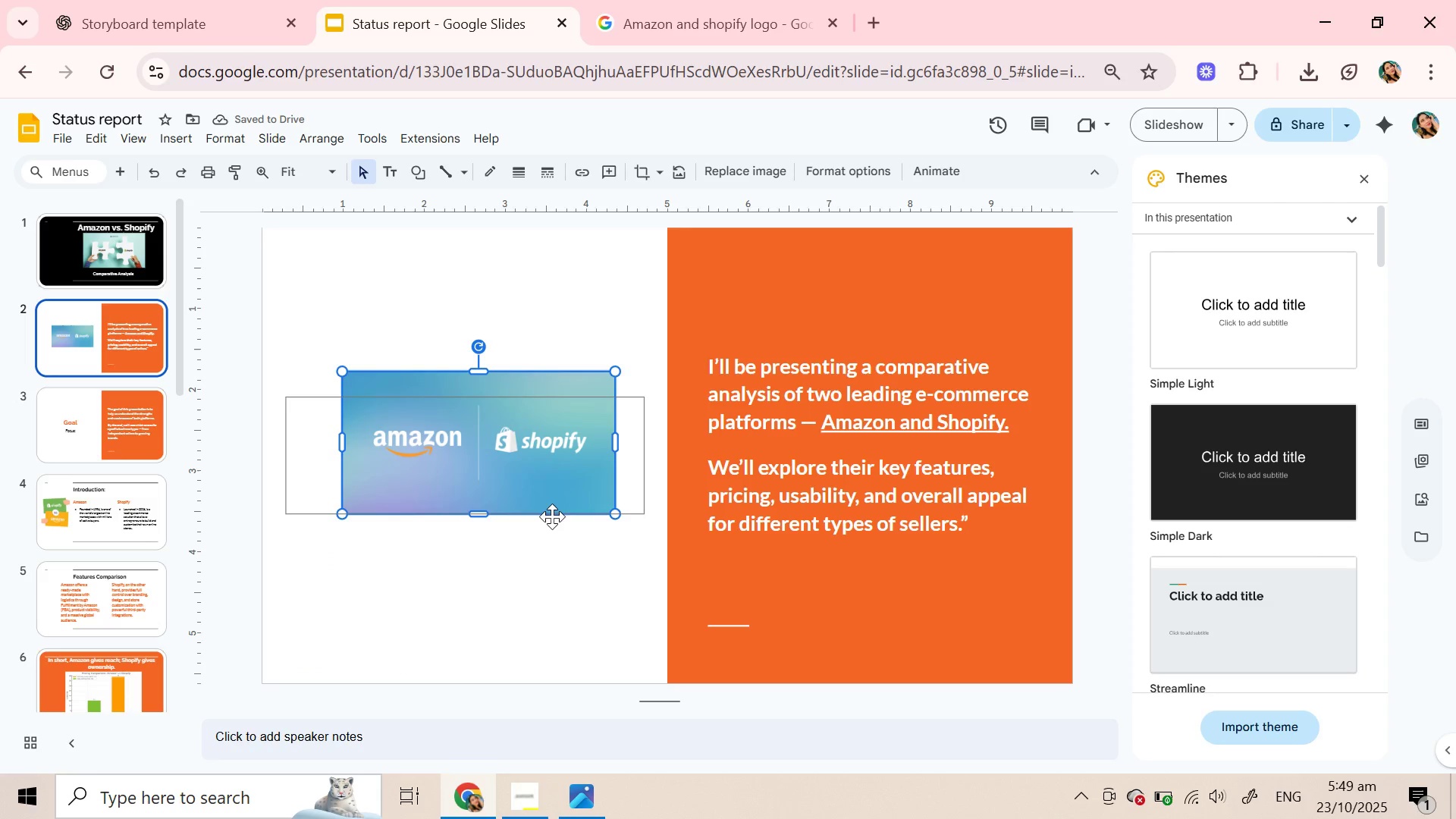 
key(Control+Z)
 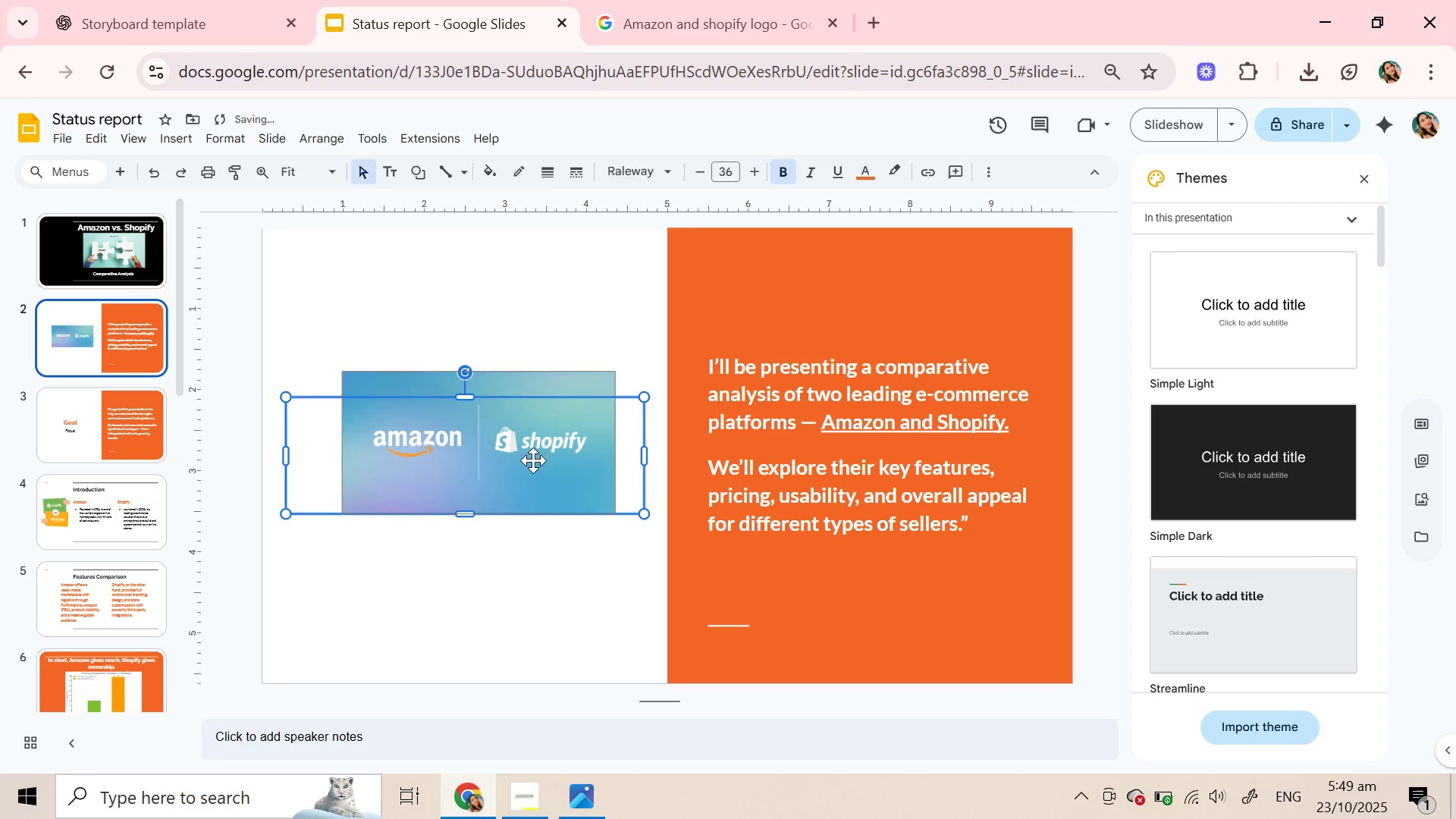 
left_click([533, 460])
 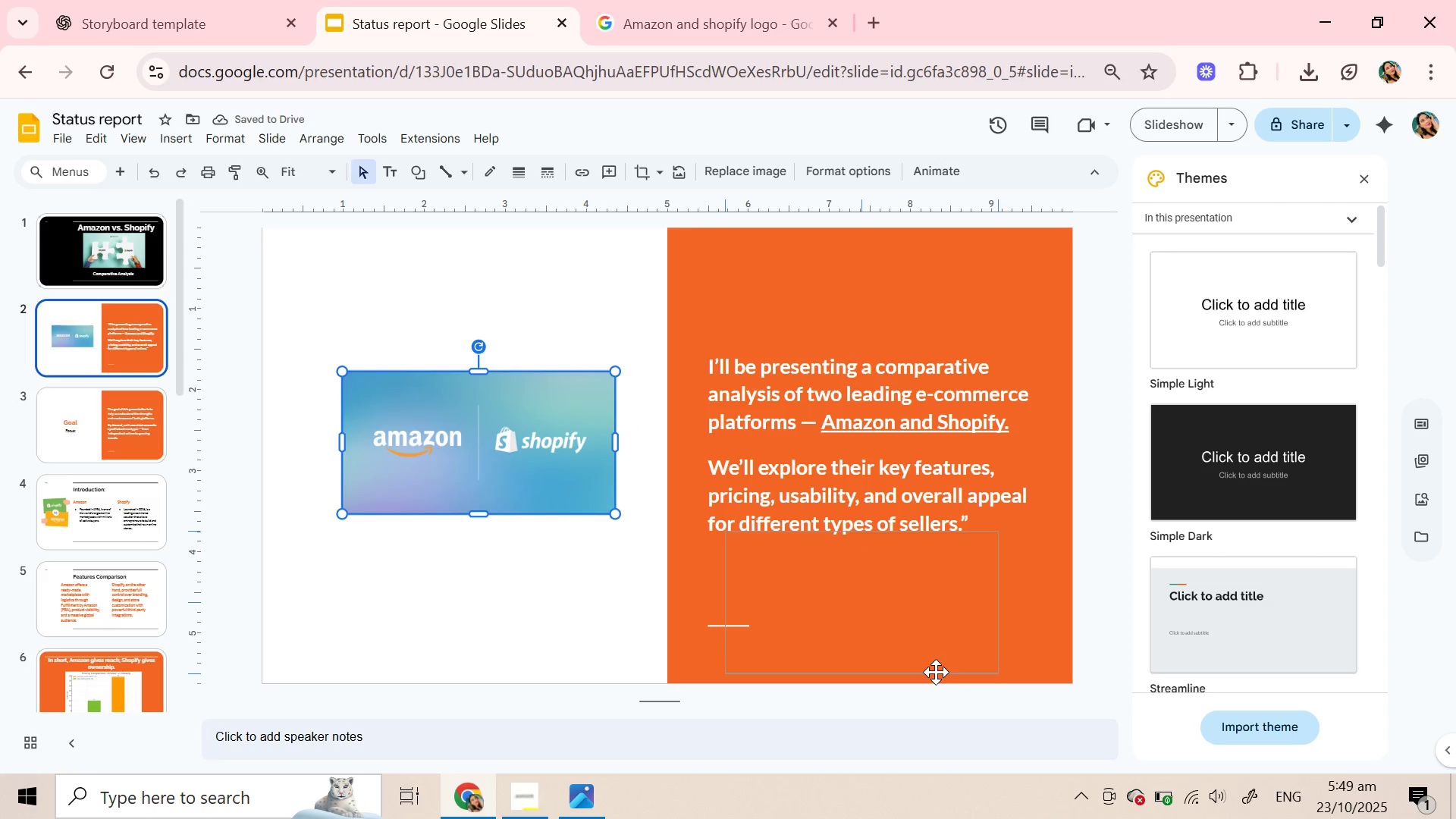 
wait(8.43)
 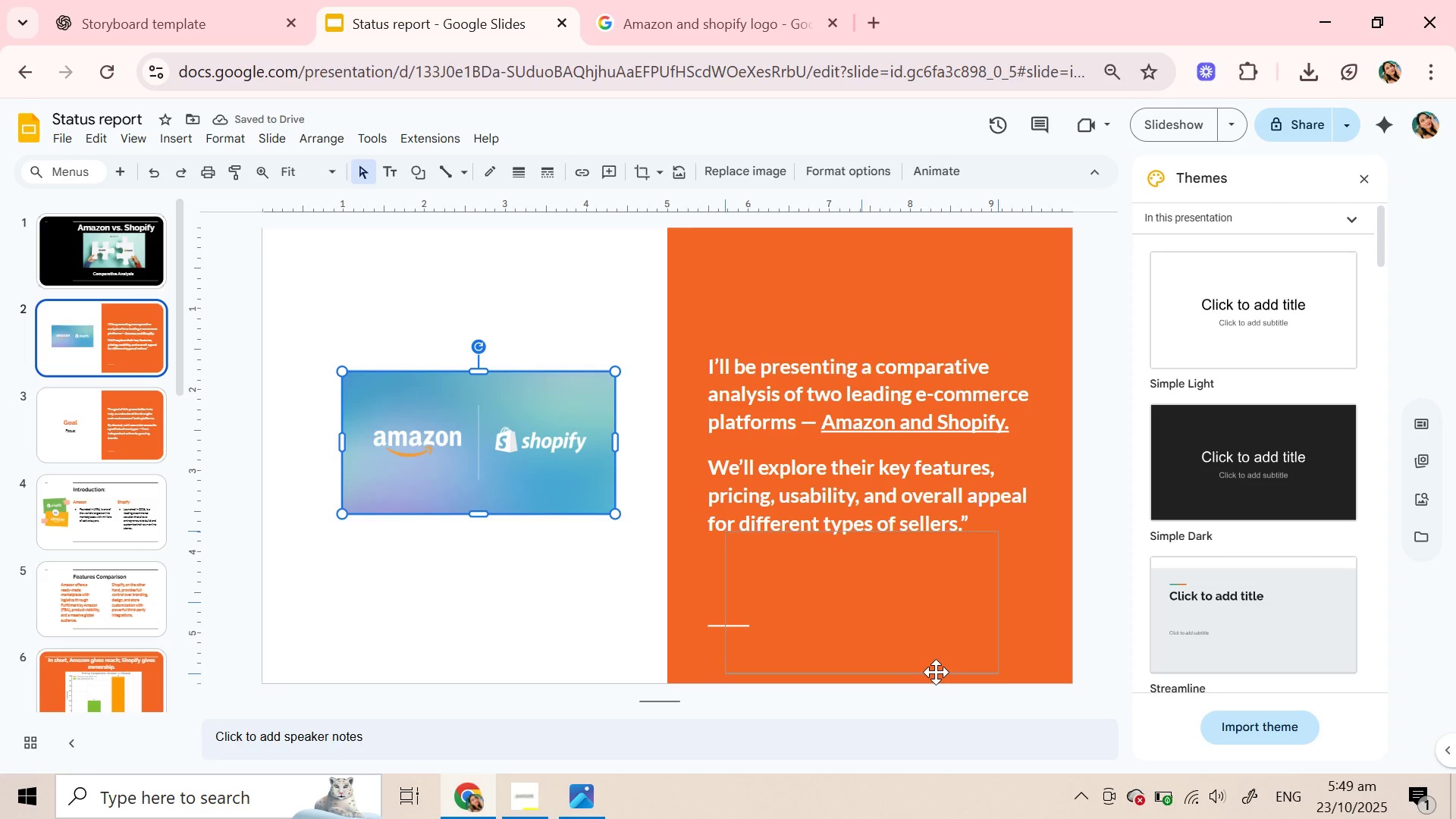 
left_click([435, 459])
 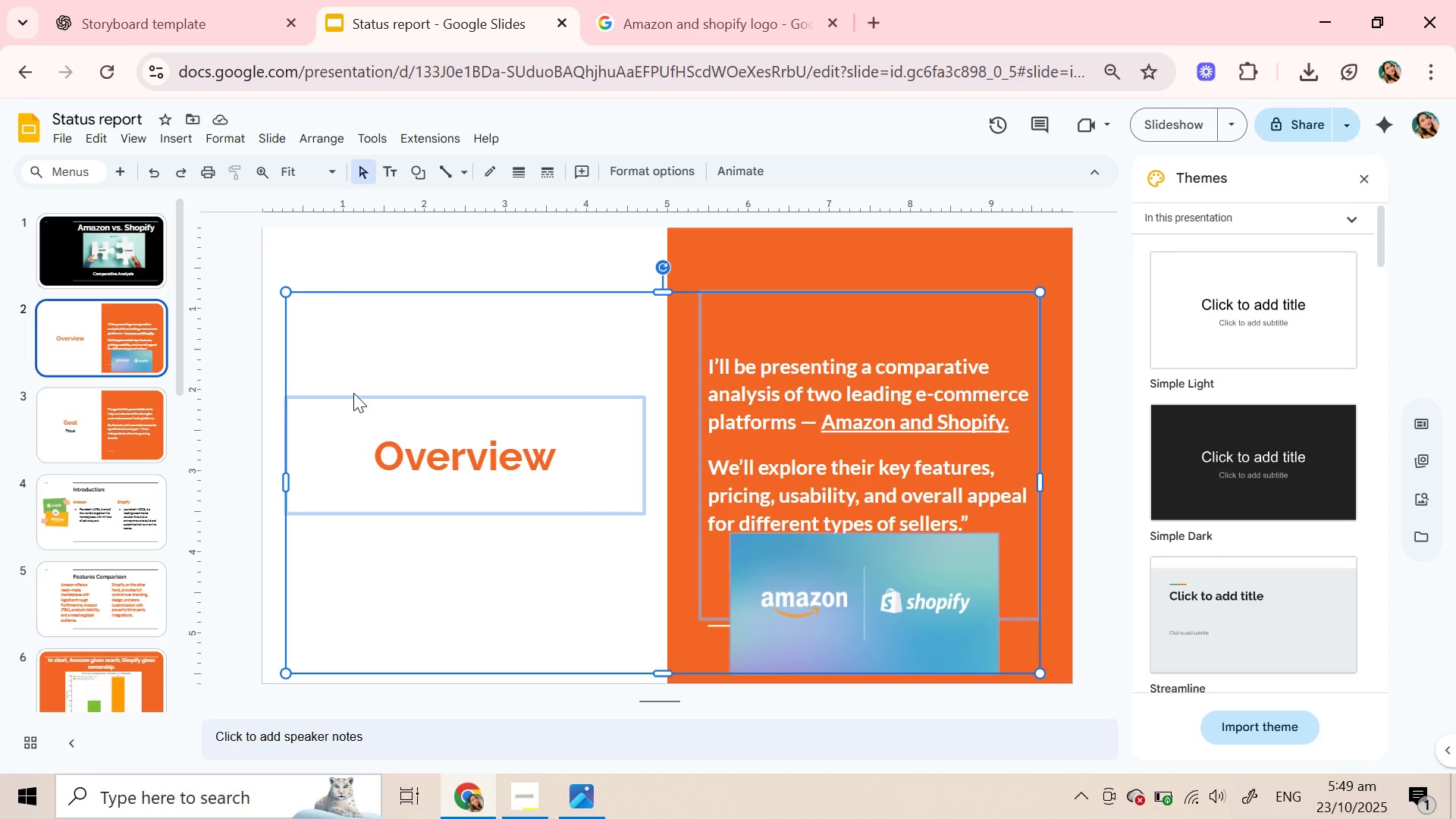 
left_click([784, 611])
 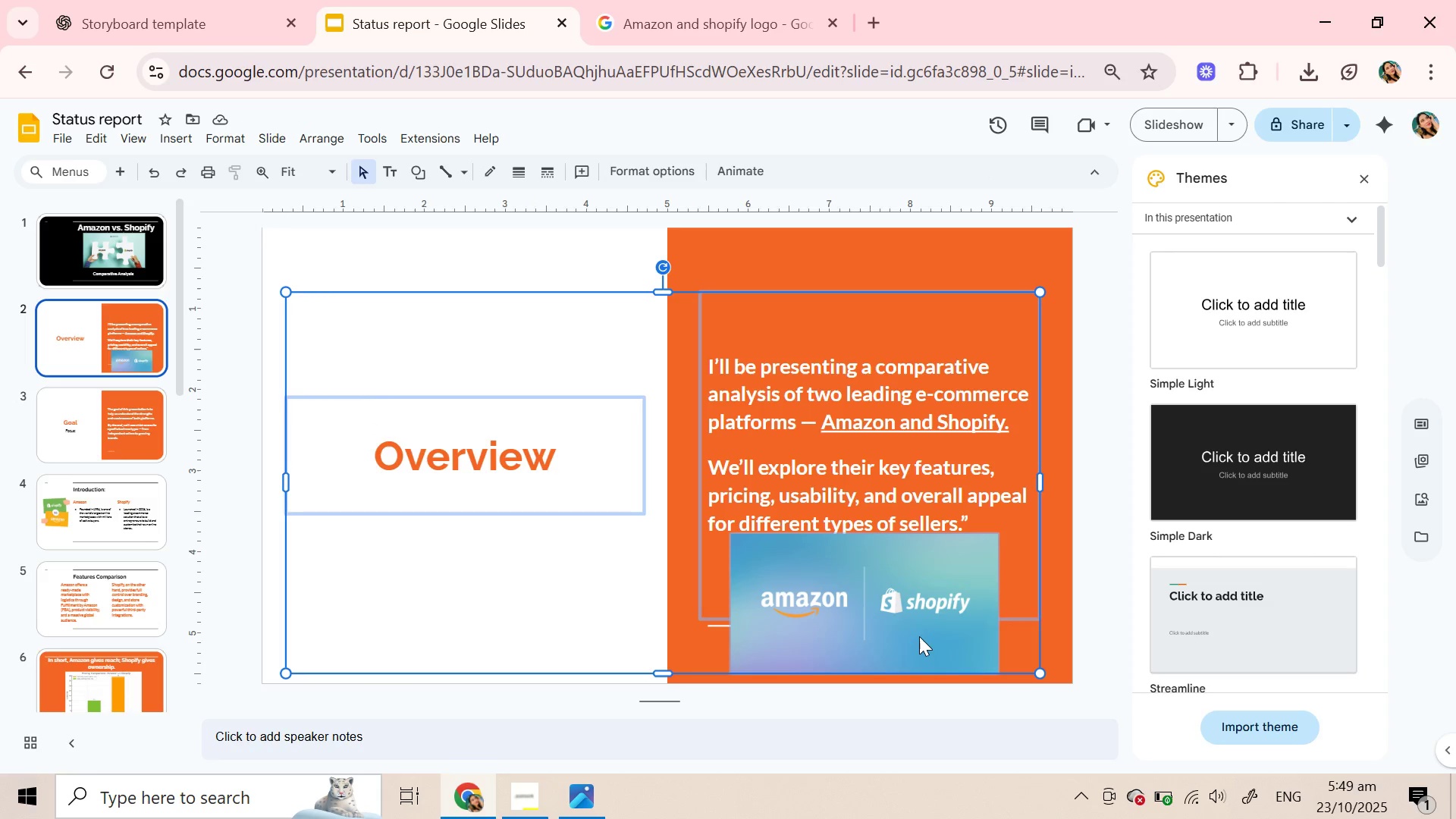 
left_click([918, 635])
 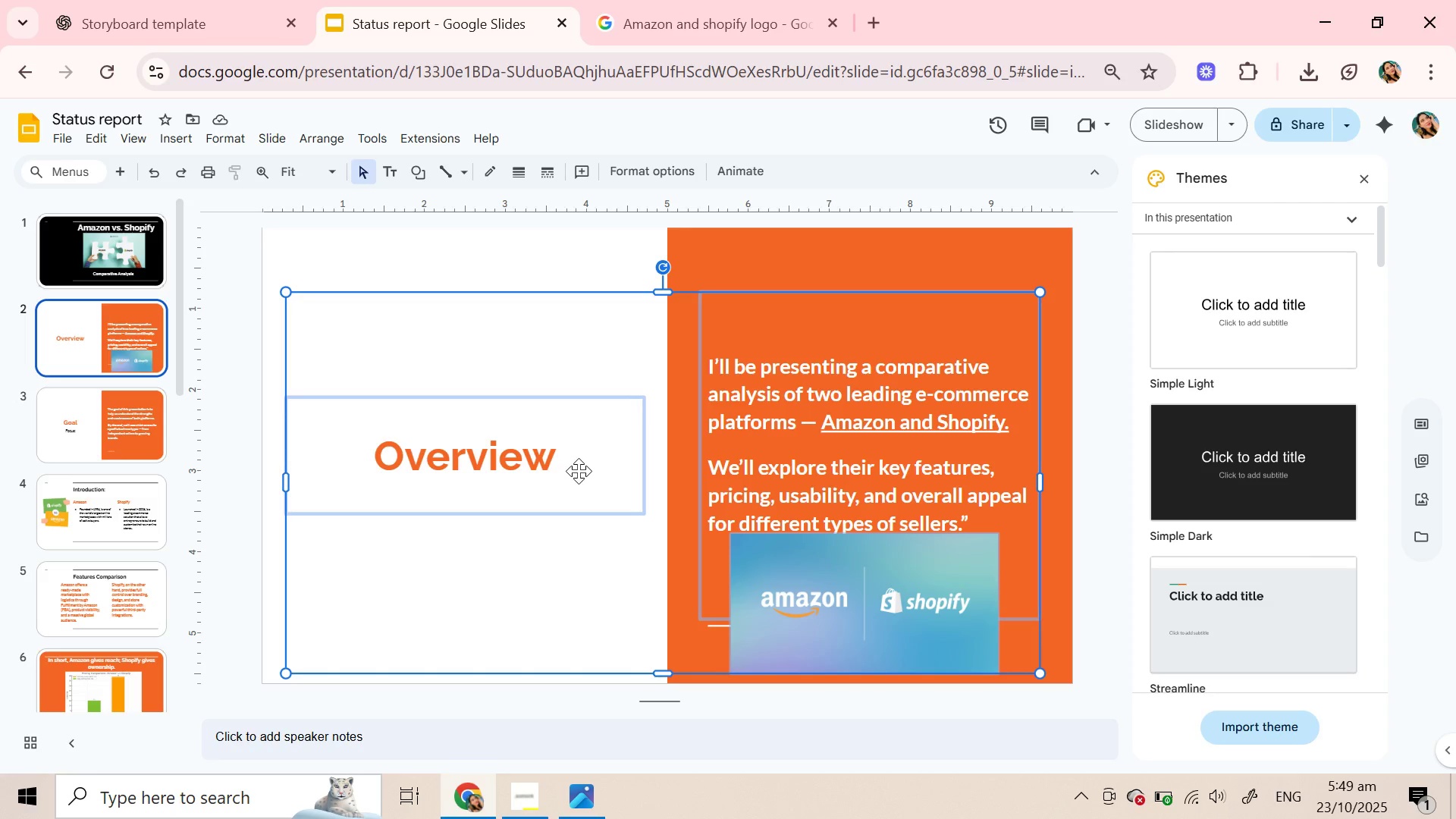 
wait(6.79)
 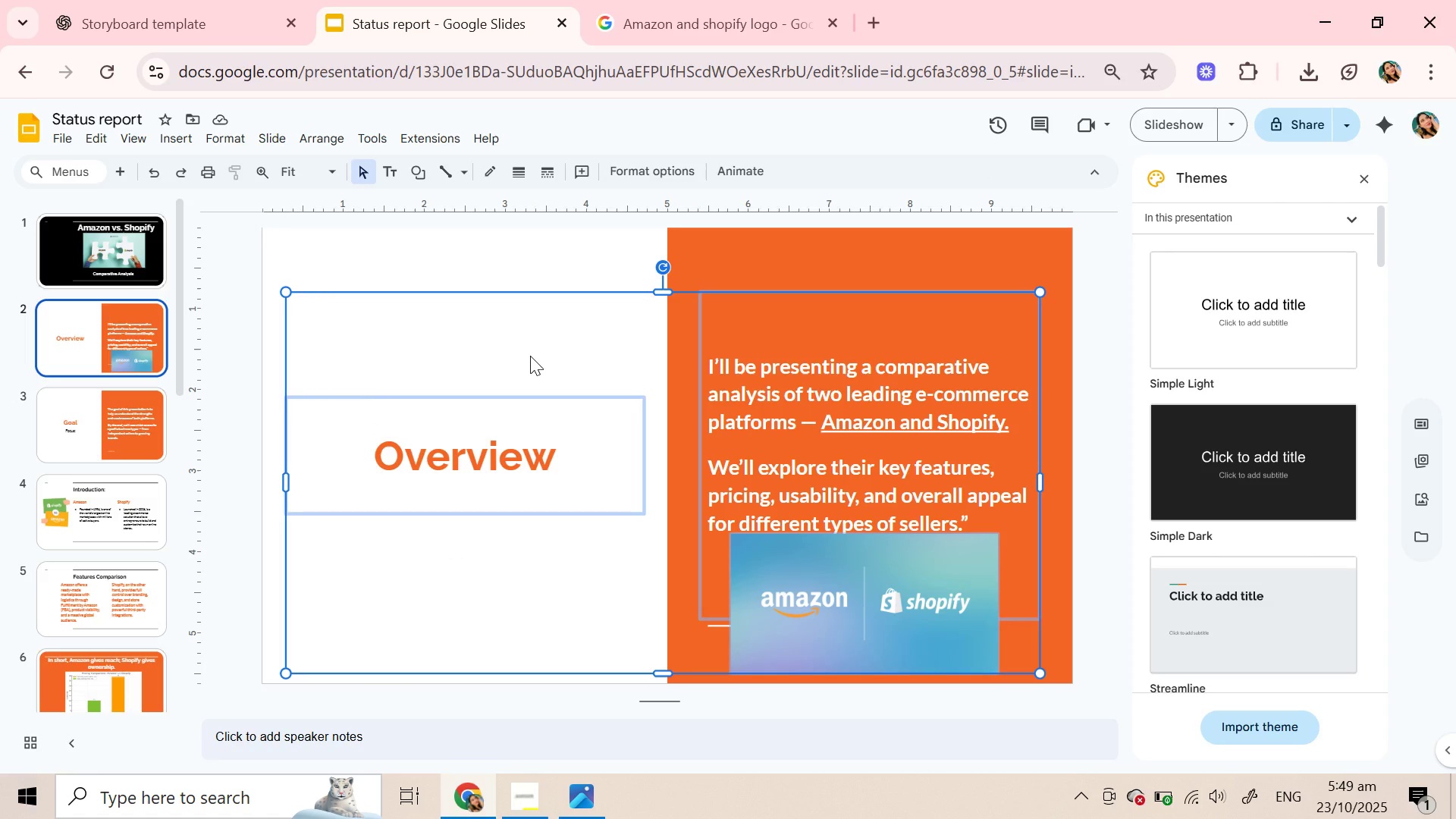 
left_click([937, 669])
 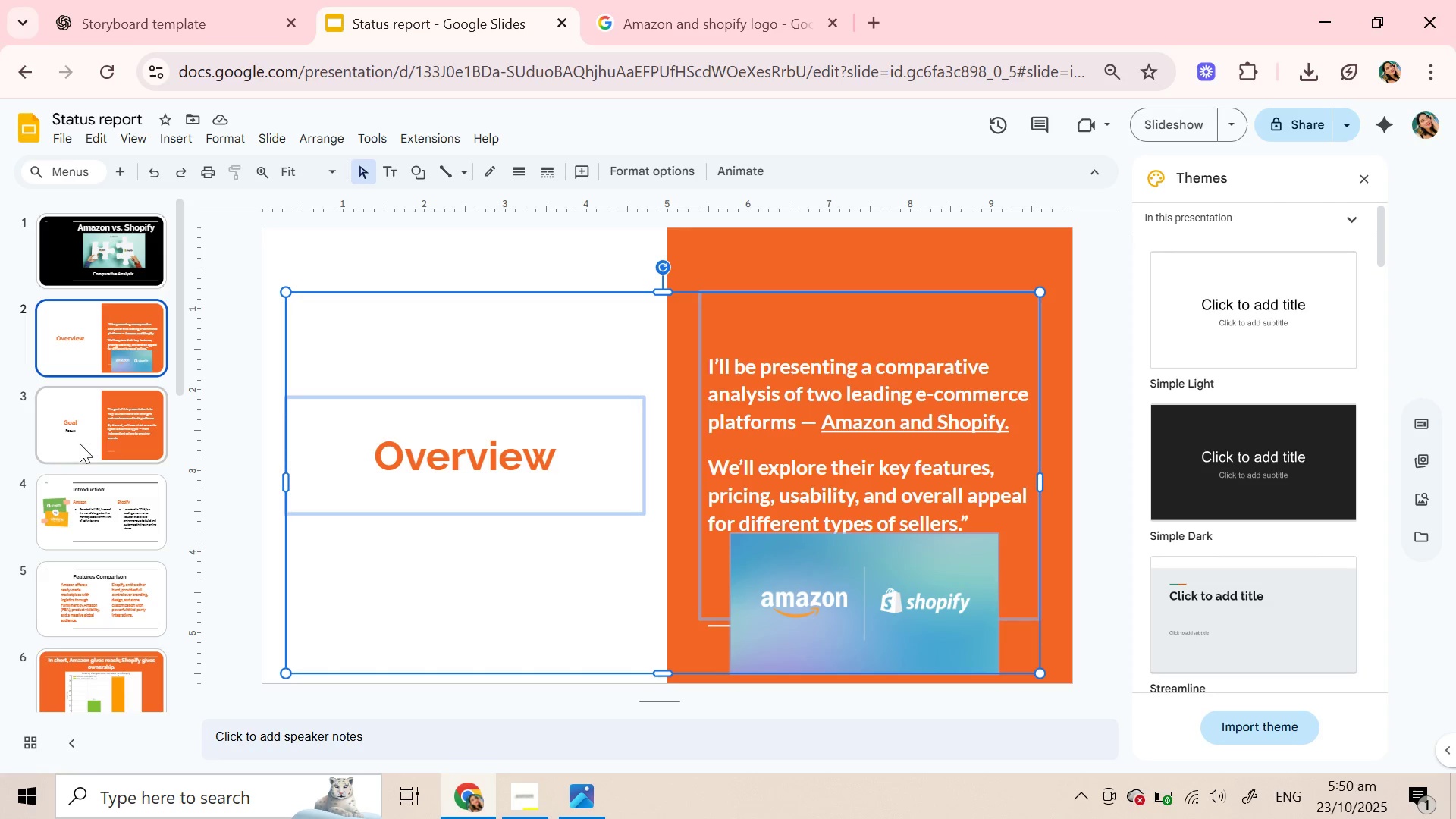 
left_click([82, 441])
 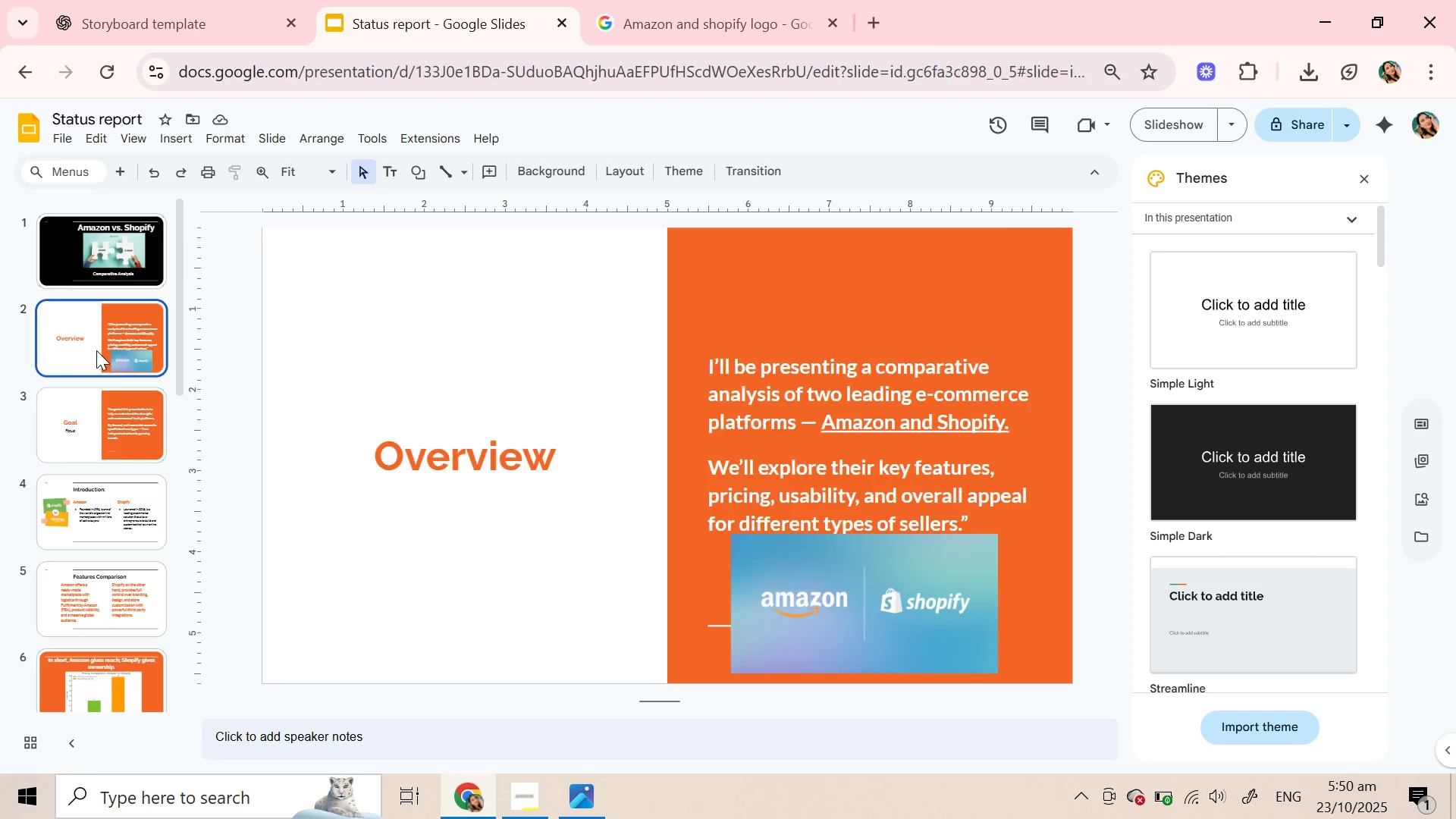 
left_click([97, 350])
 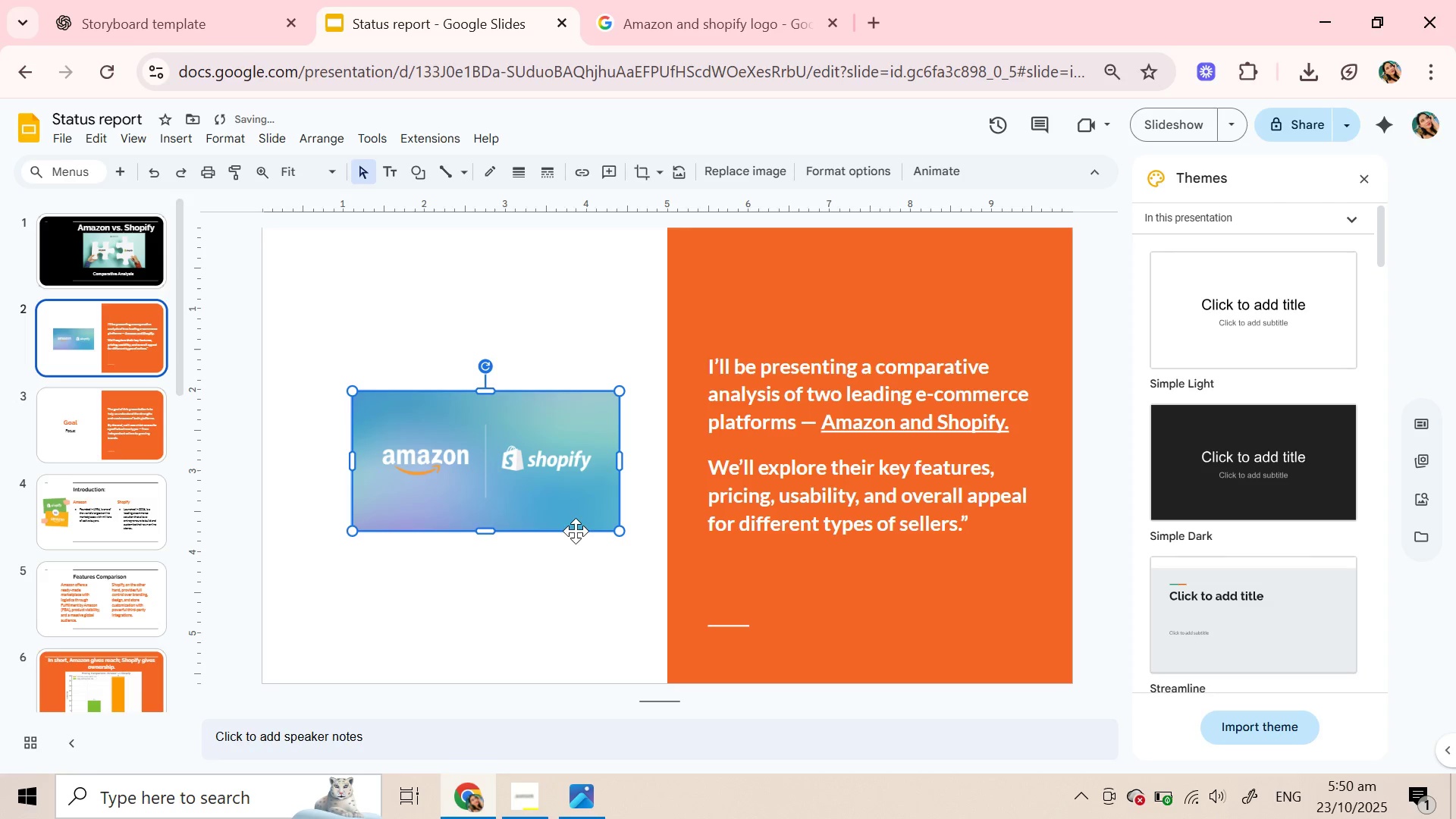 
wait(7.59)
 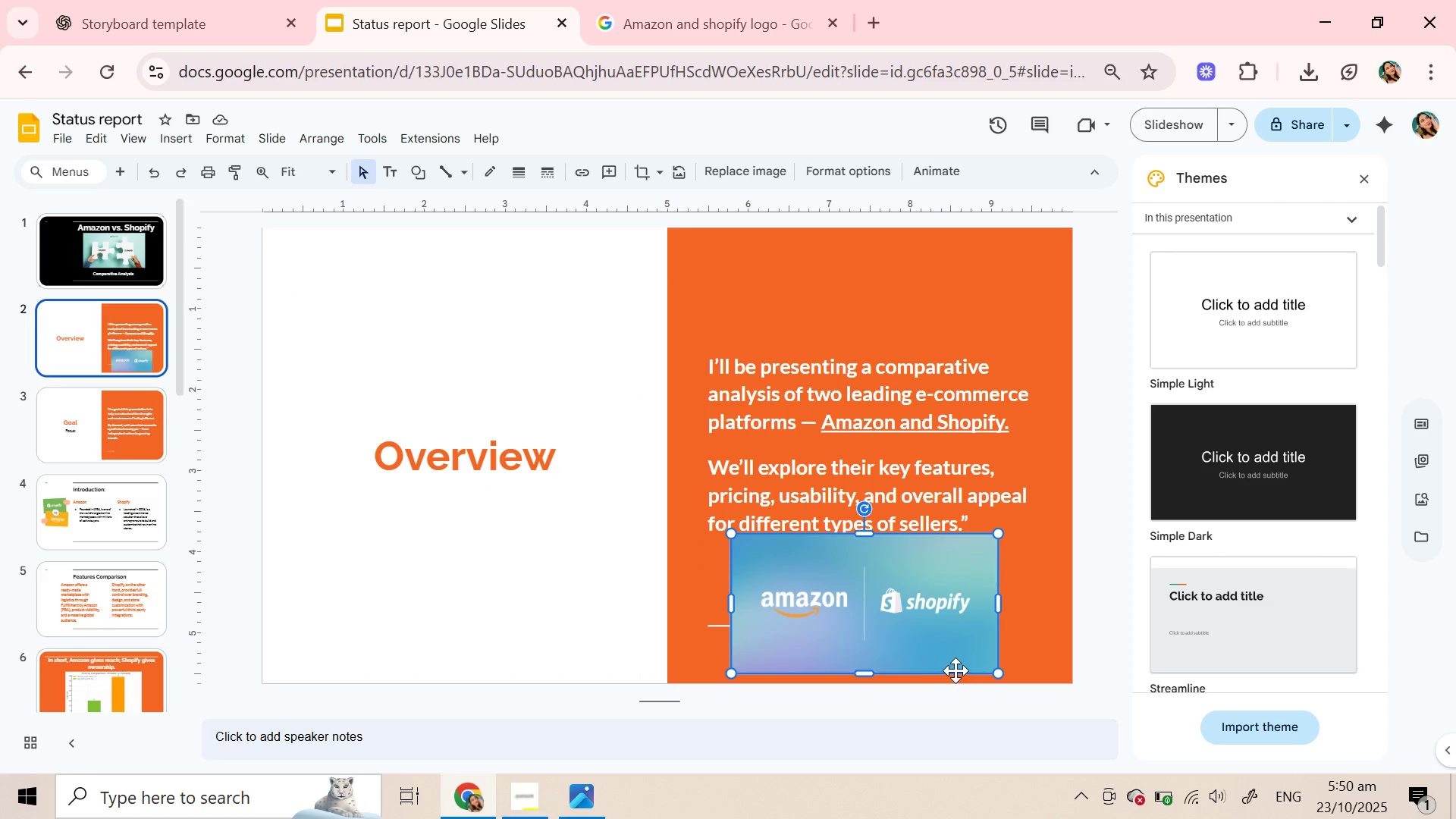 
left_click([620, 525])
 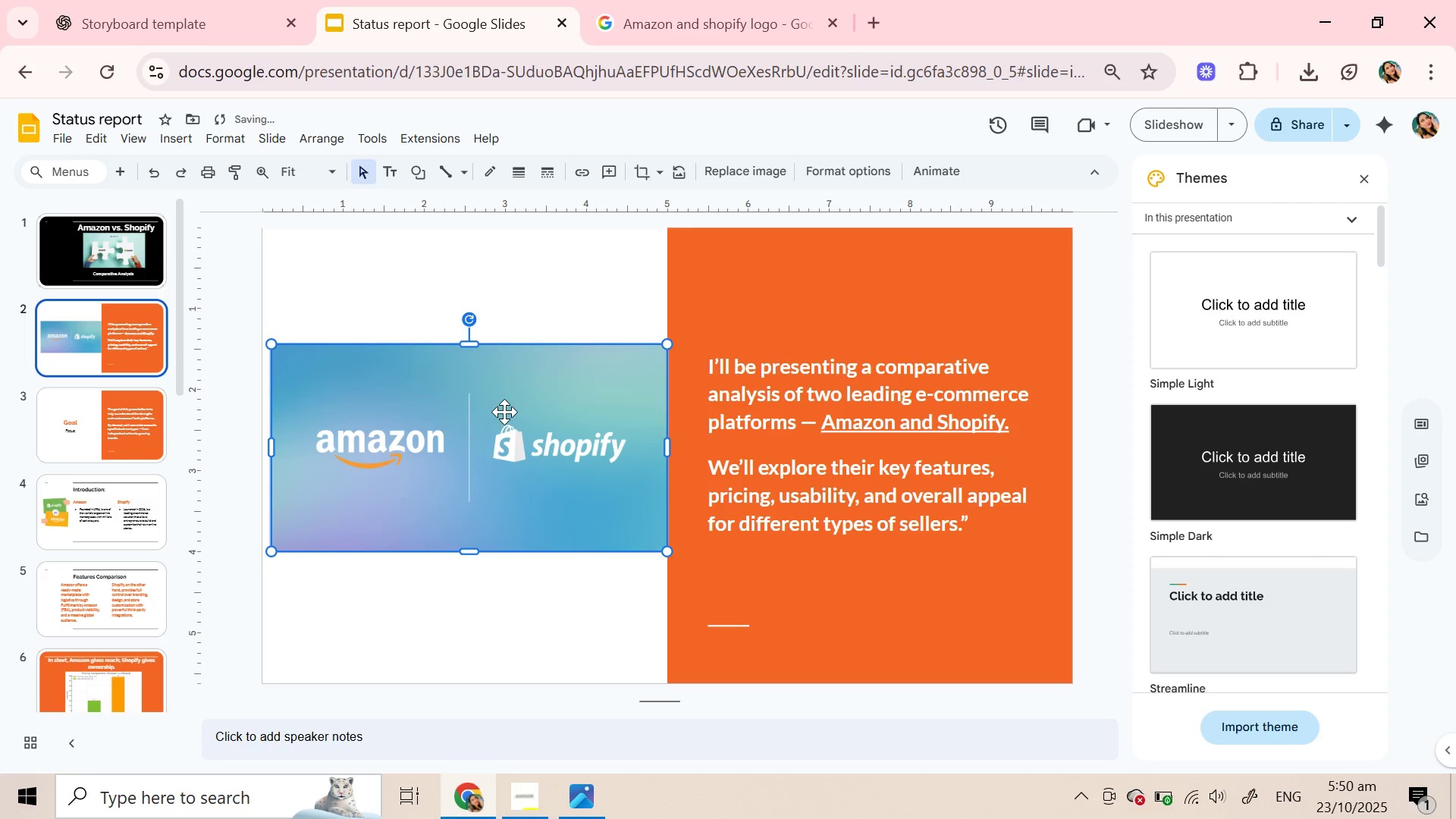 
wait(16.34)
 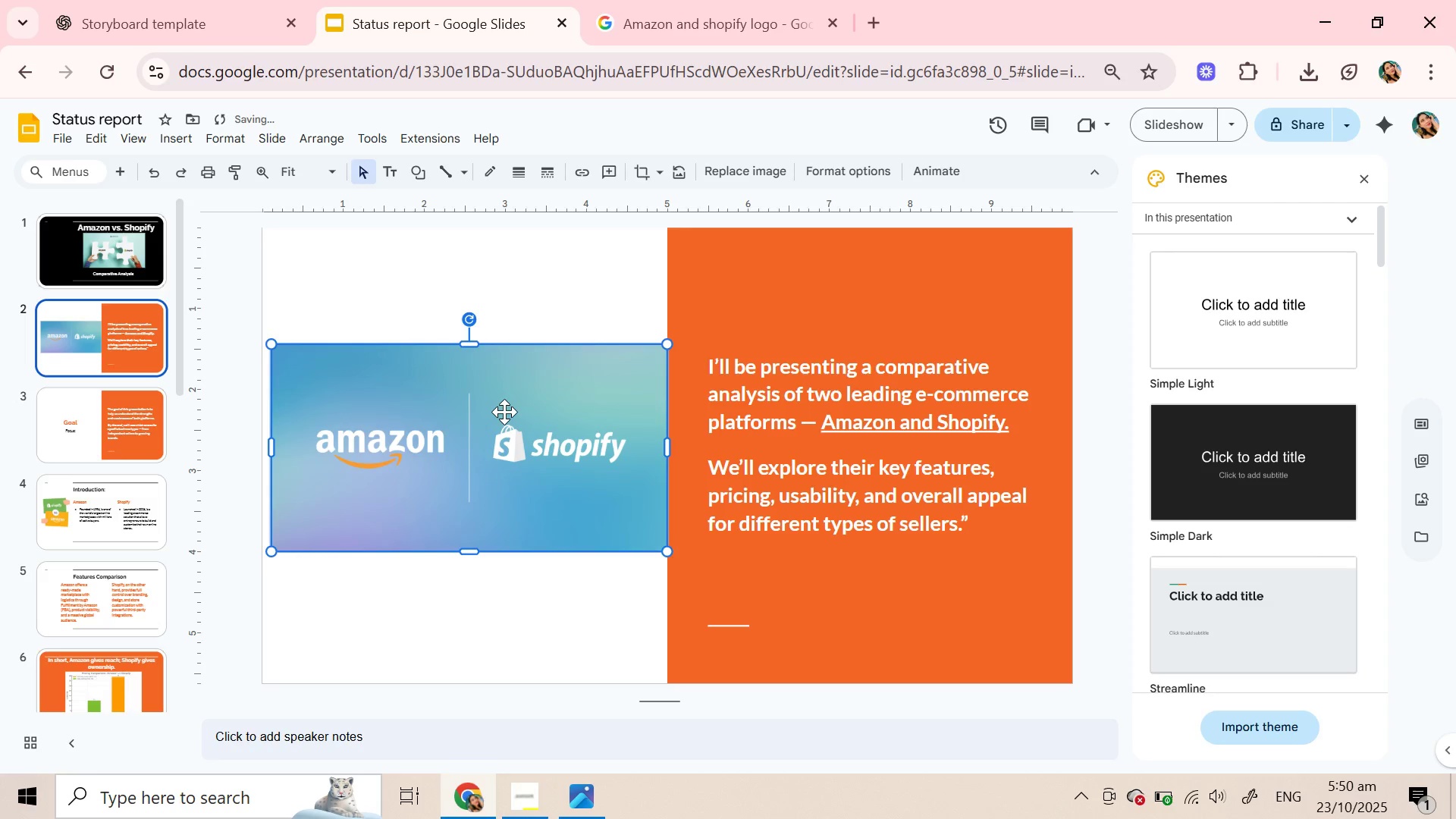 
left_click([445, 477])
 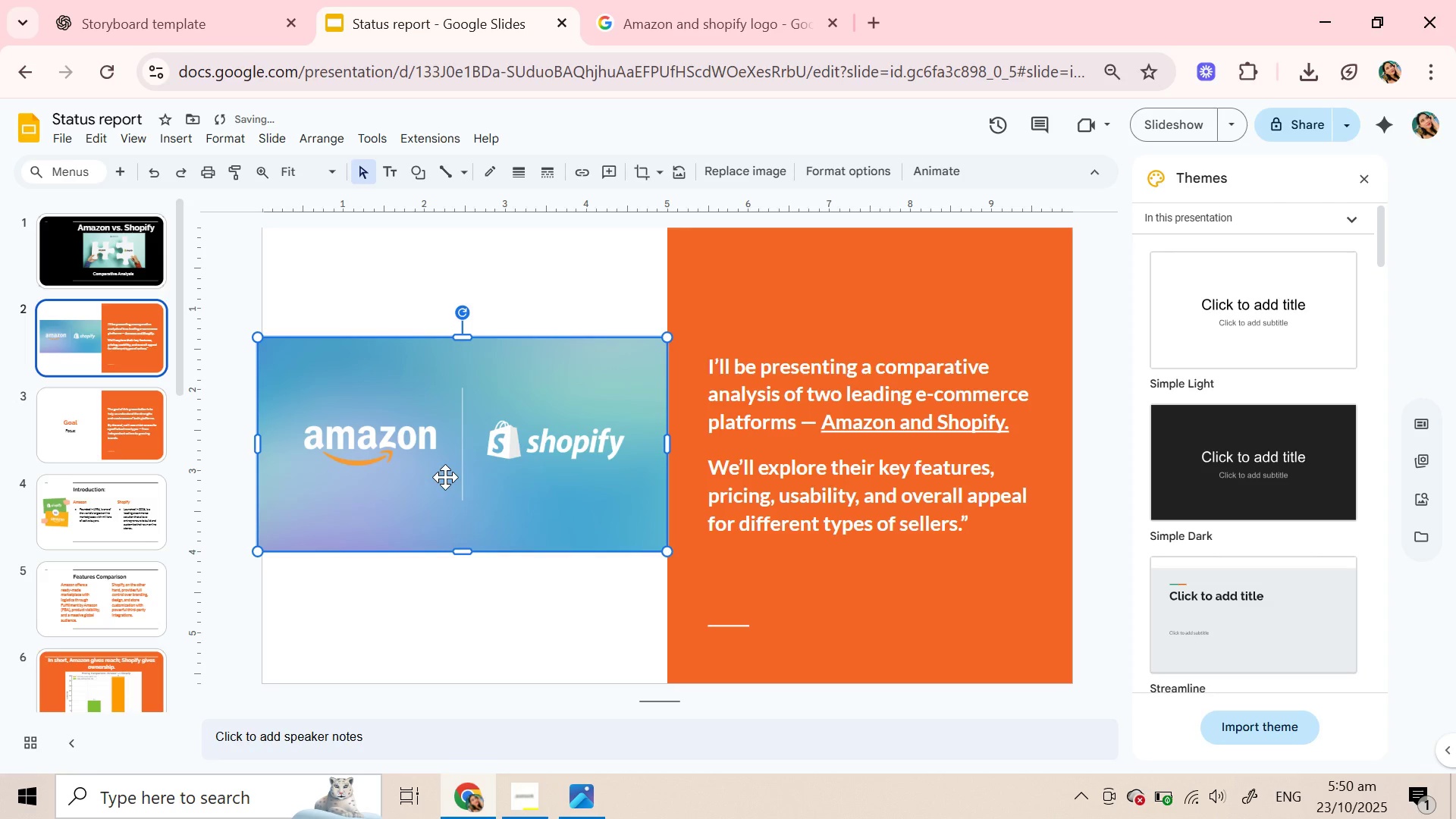 
right_click([445, 477])
 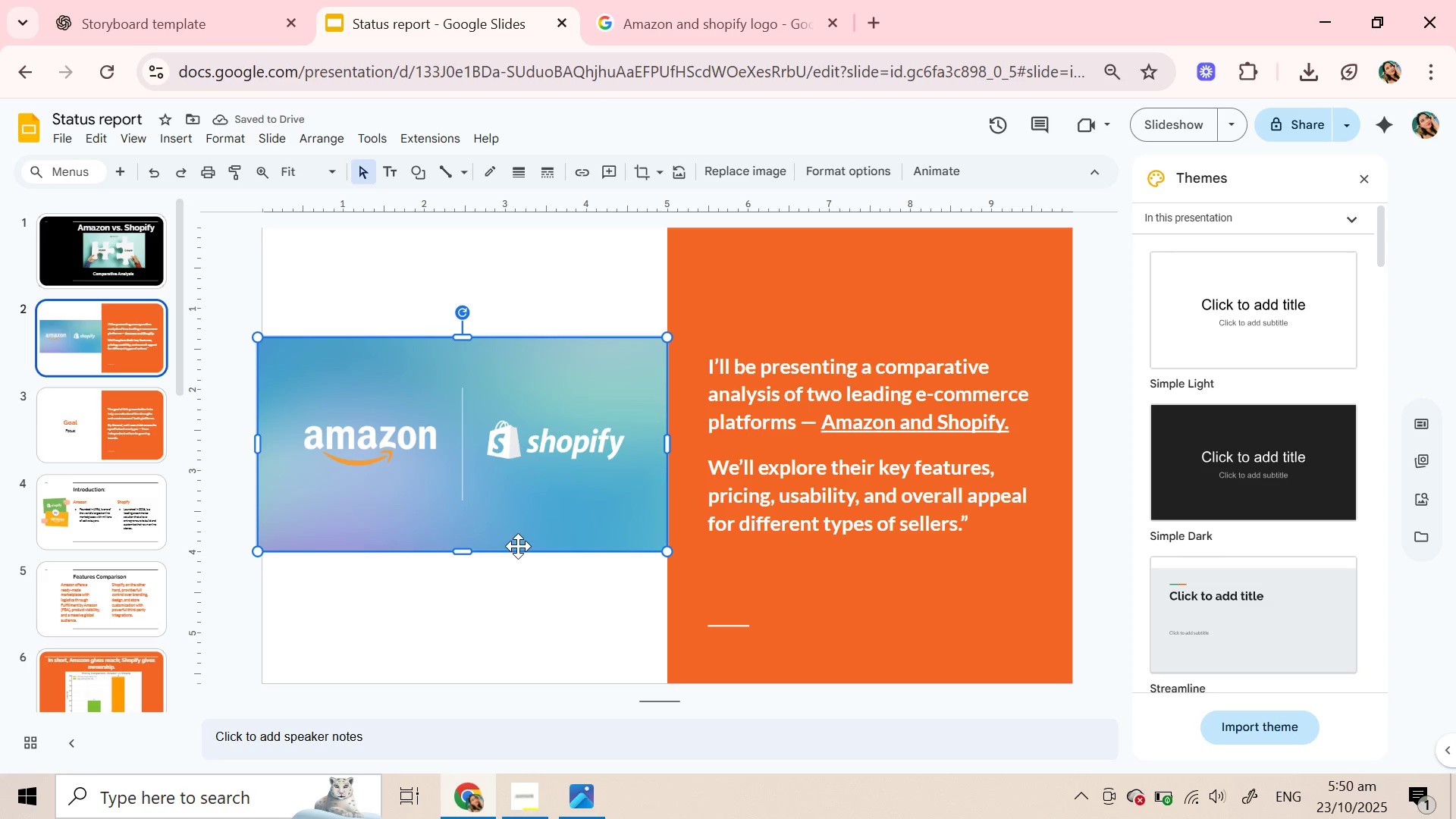 
right_click([518, 546])
 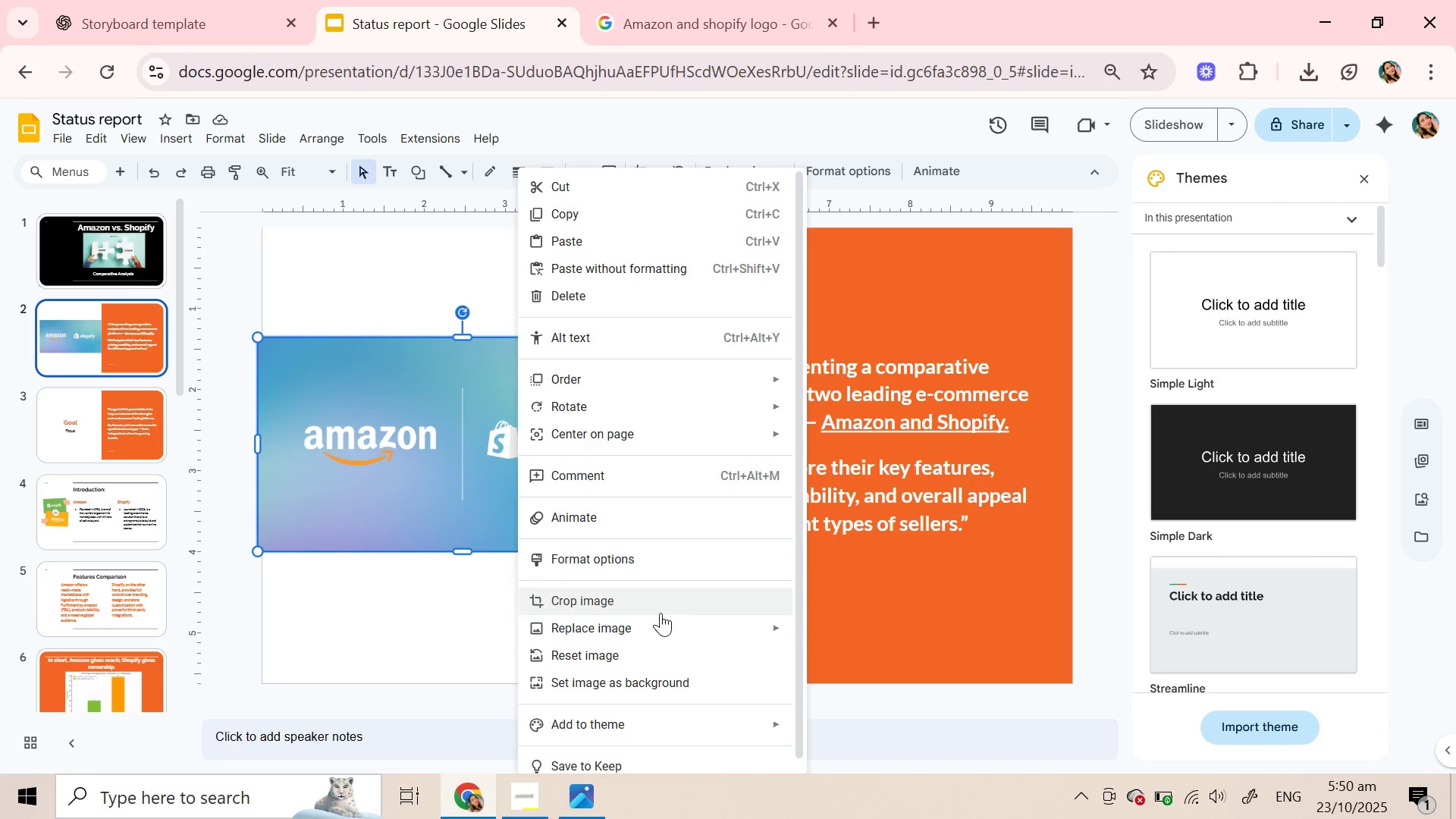 
left_click([643, 679])
 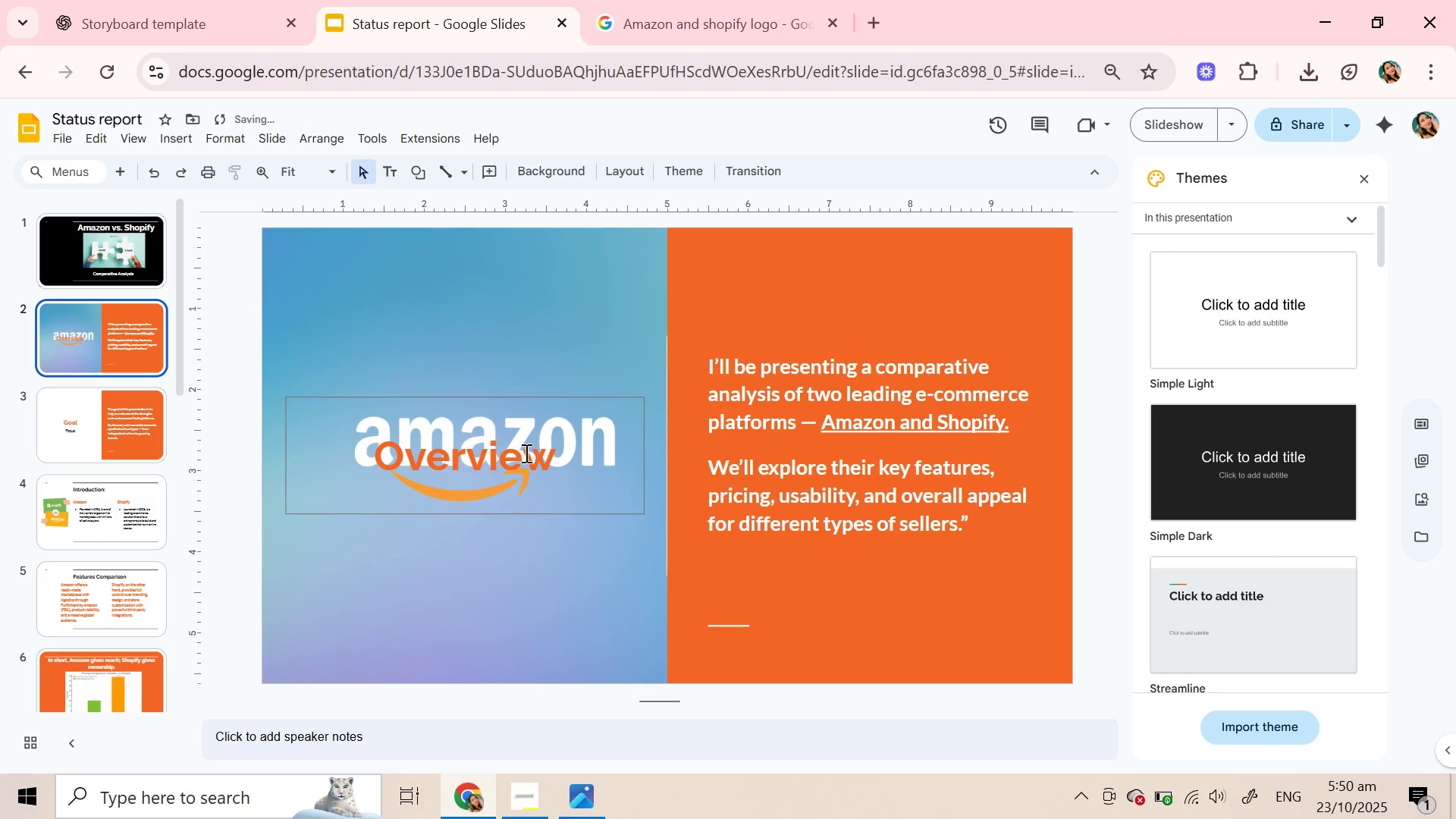 
left_click([525, 453])
 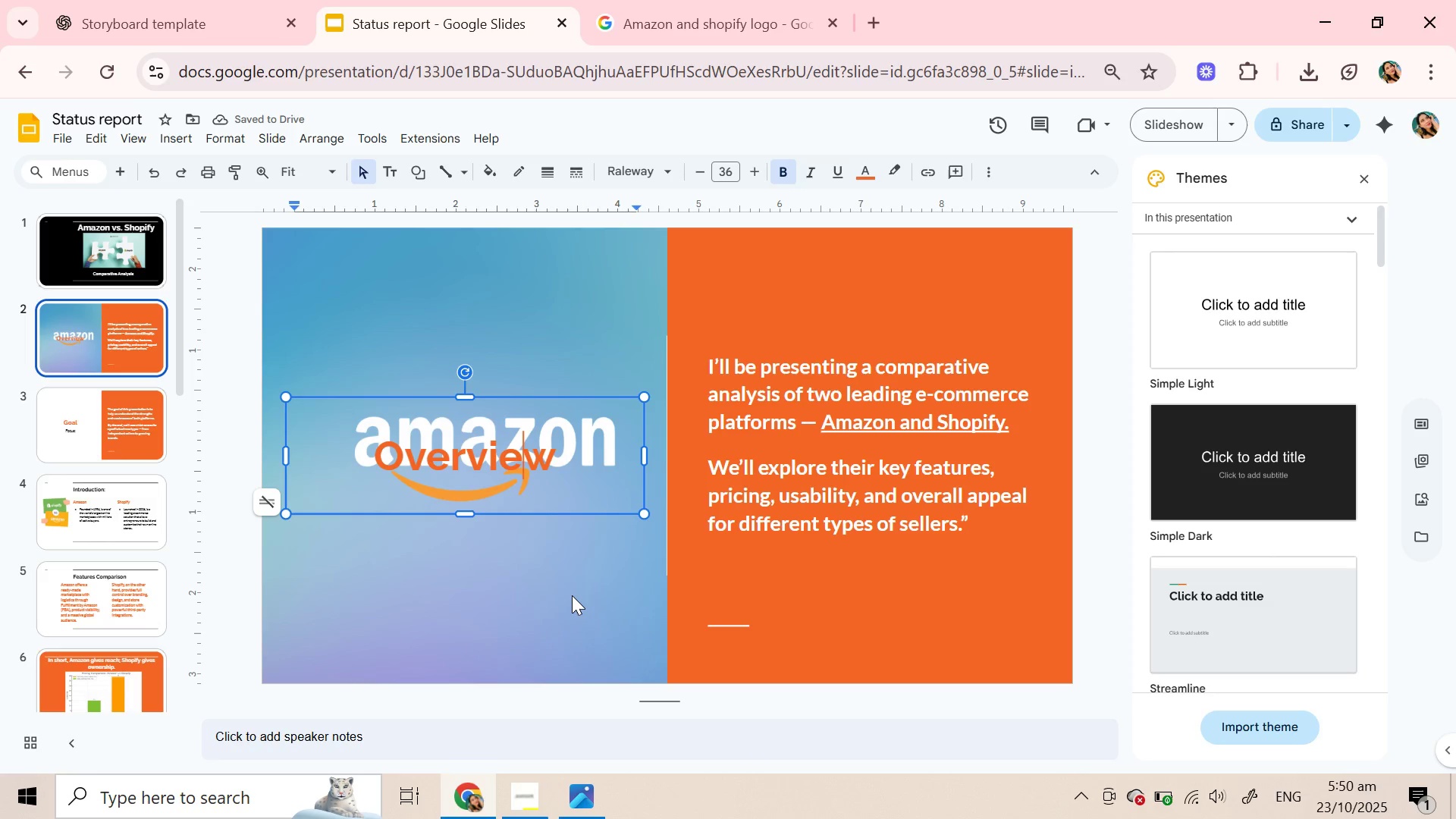 
left_click([572, 595])
 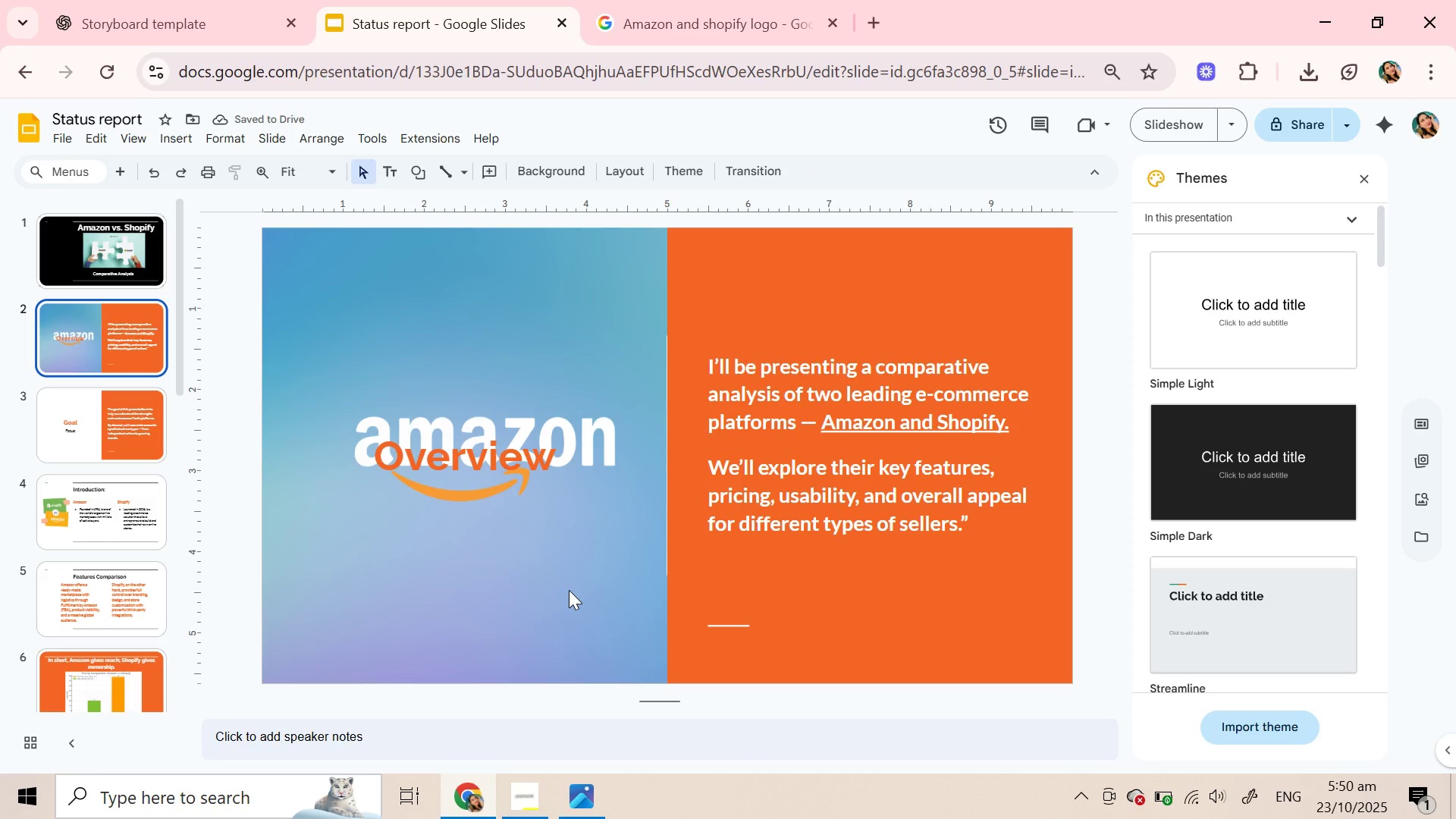 
left_click([569, 590])
 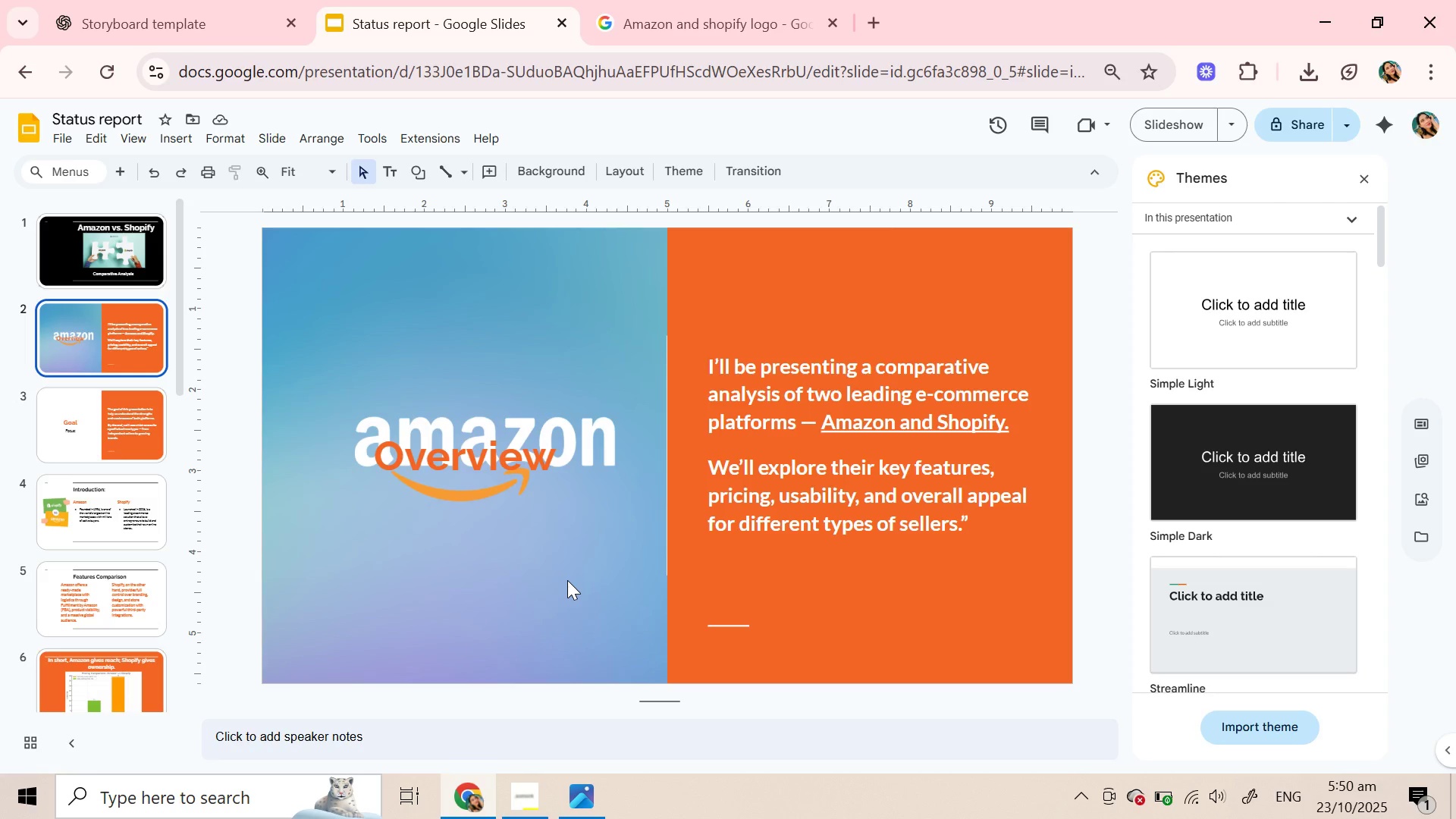 
key(Control+Z)
 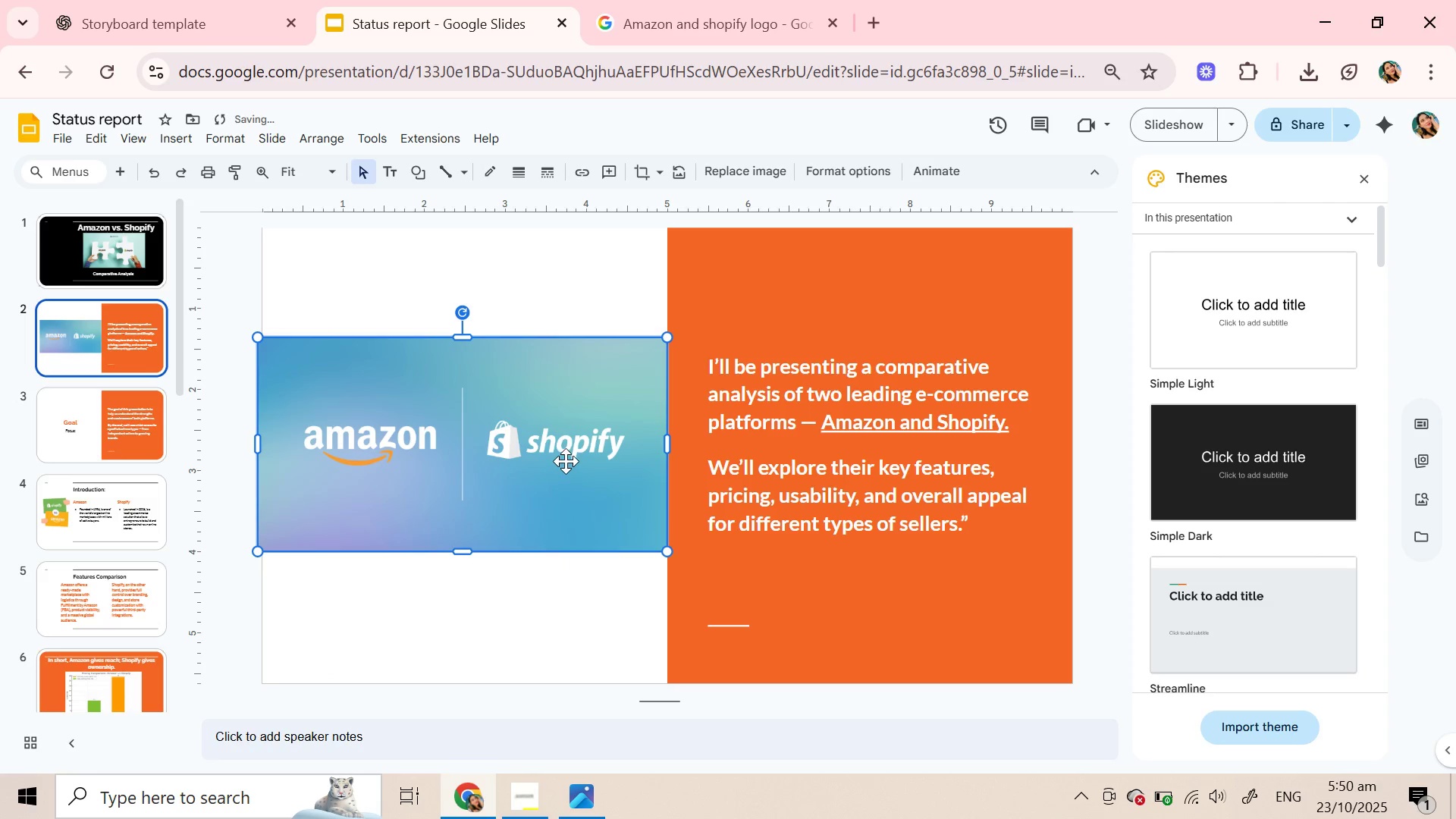 
right_click([566, 461])
 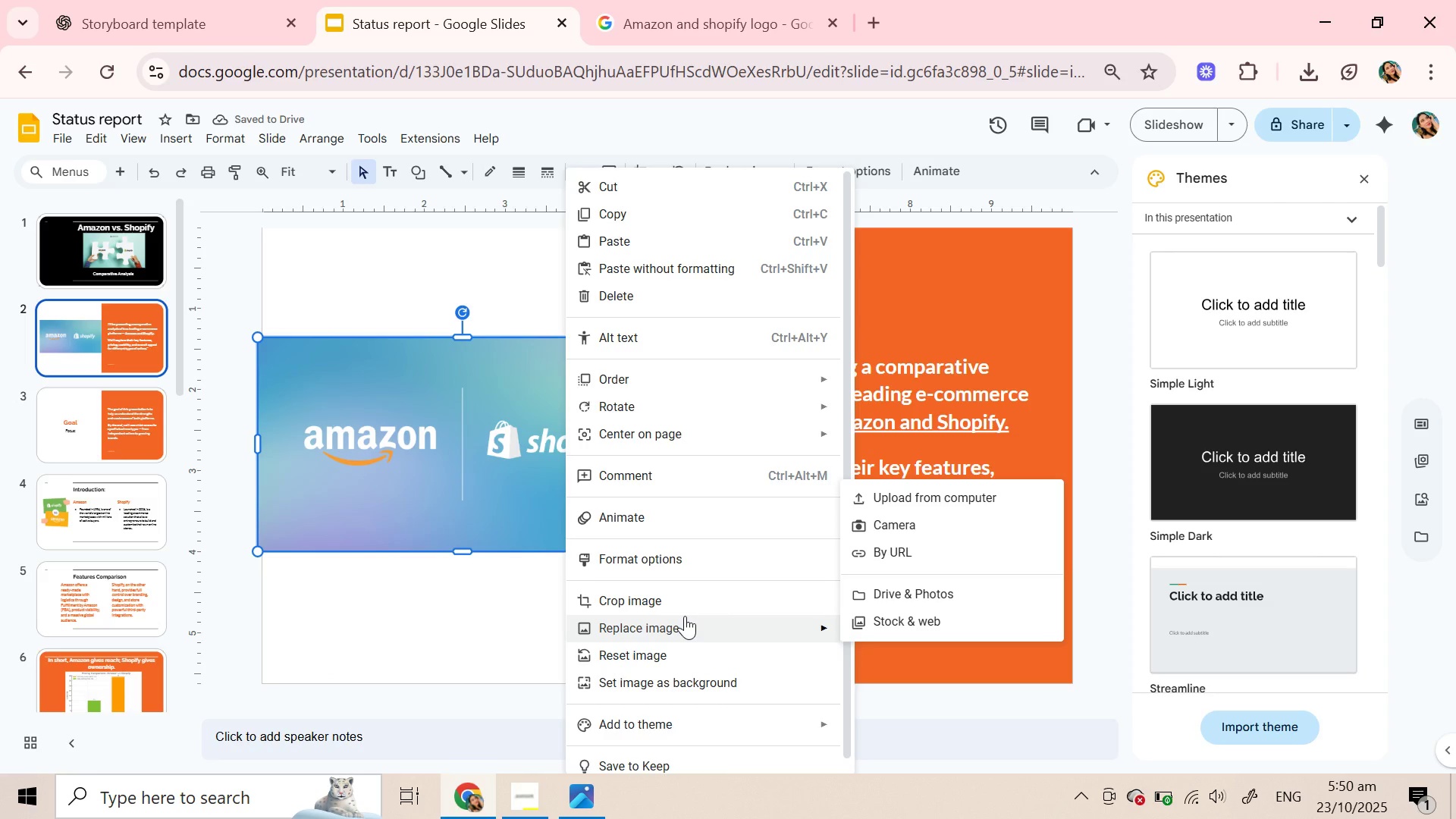 
scroll: coordinate [686, 614], scroll_direction: down, amount: 2.0
 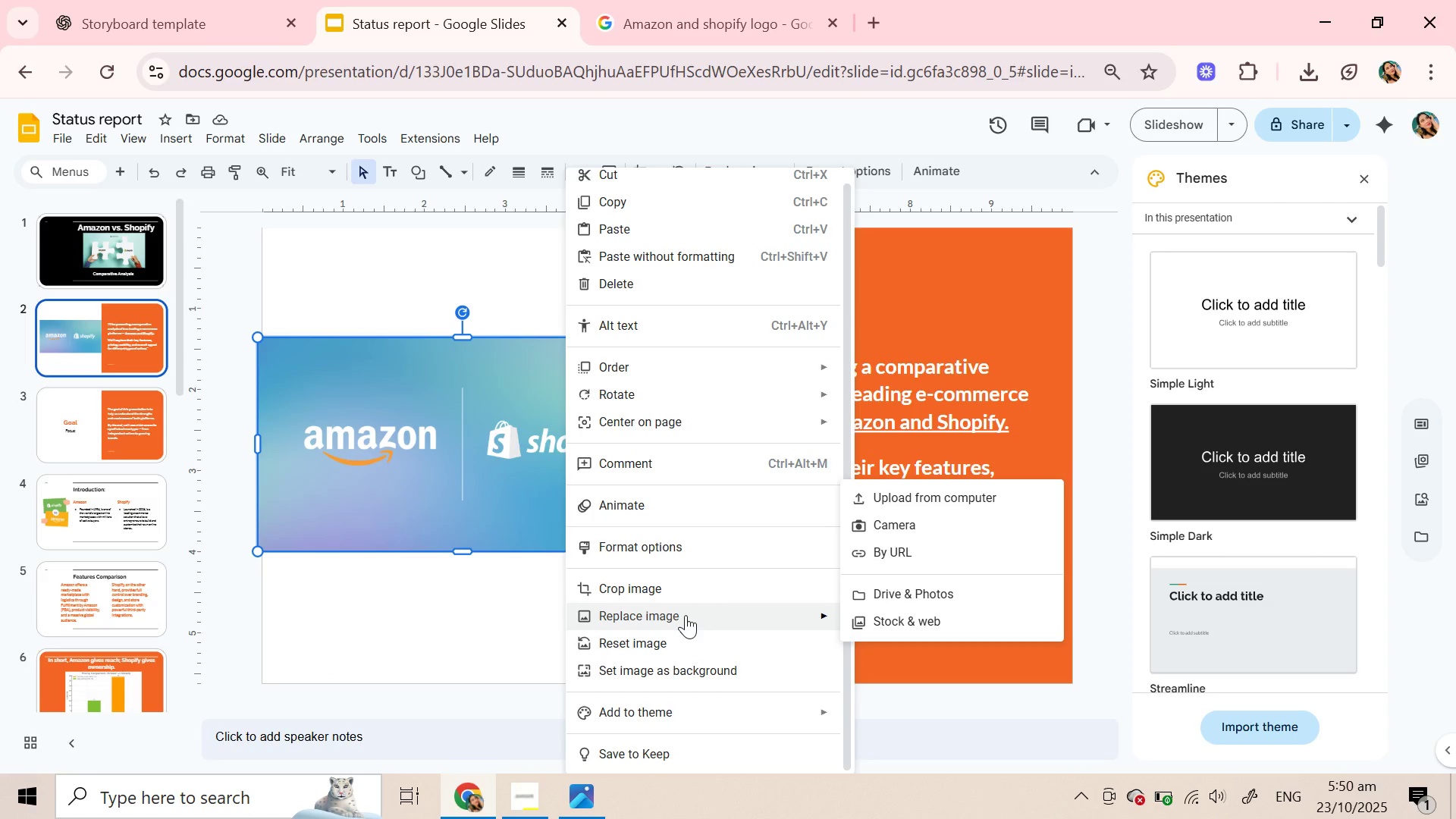 
wait(6.44)
 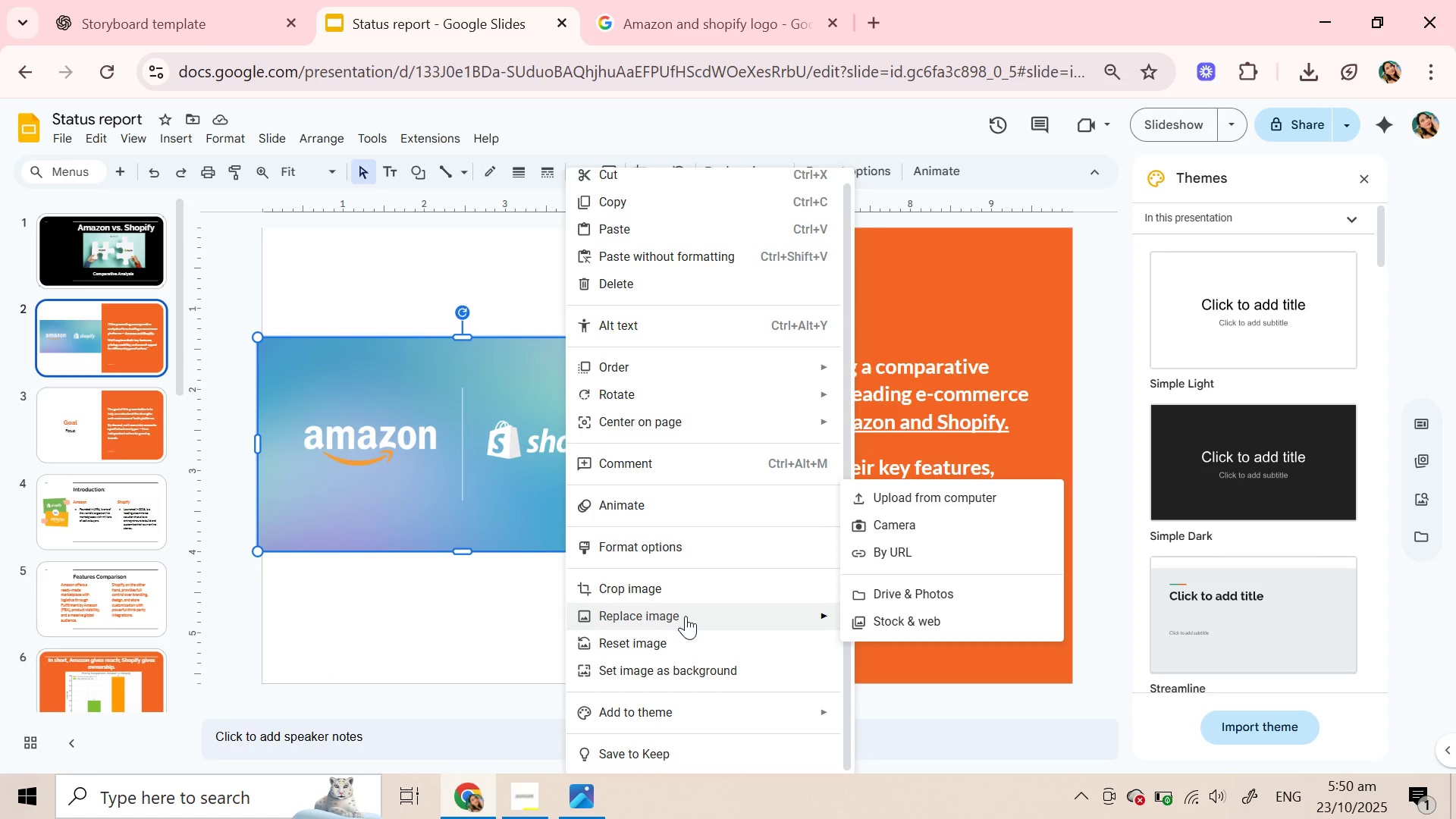 
scroll: coordinate [698, 499], scroll_direction: up, amount: 2.0
 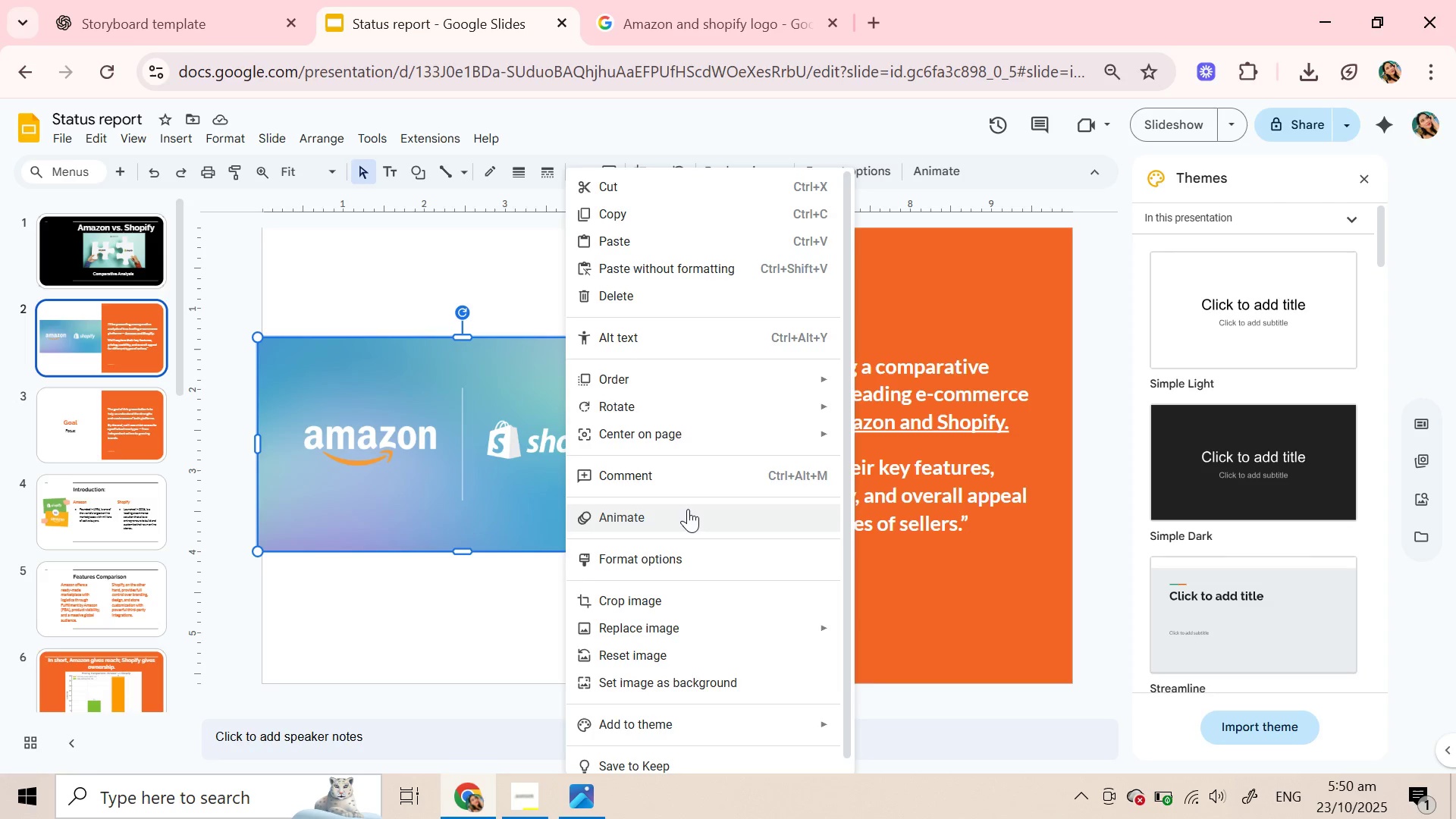 
scroll: coordinate [687, 510], scroll_direction: down, amount: 1.0
 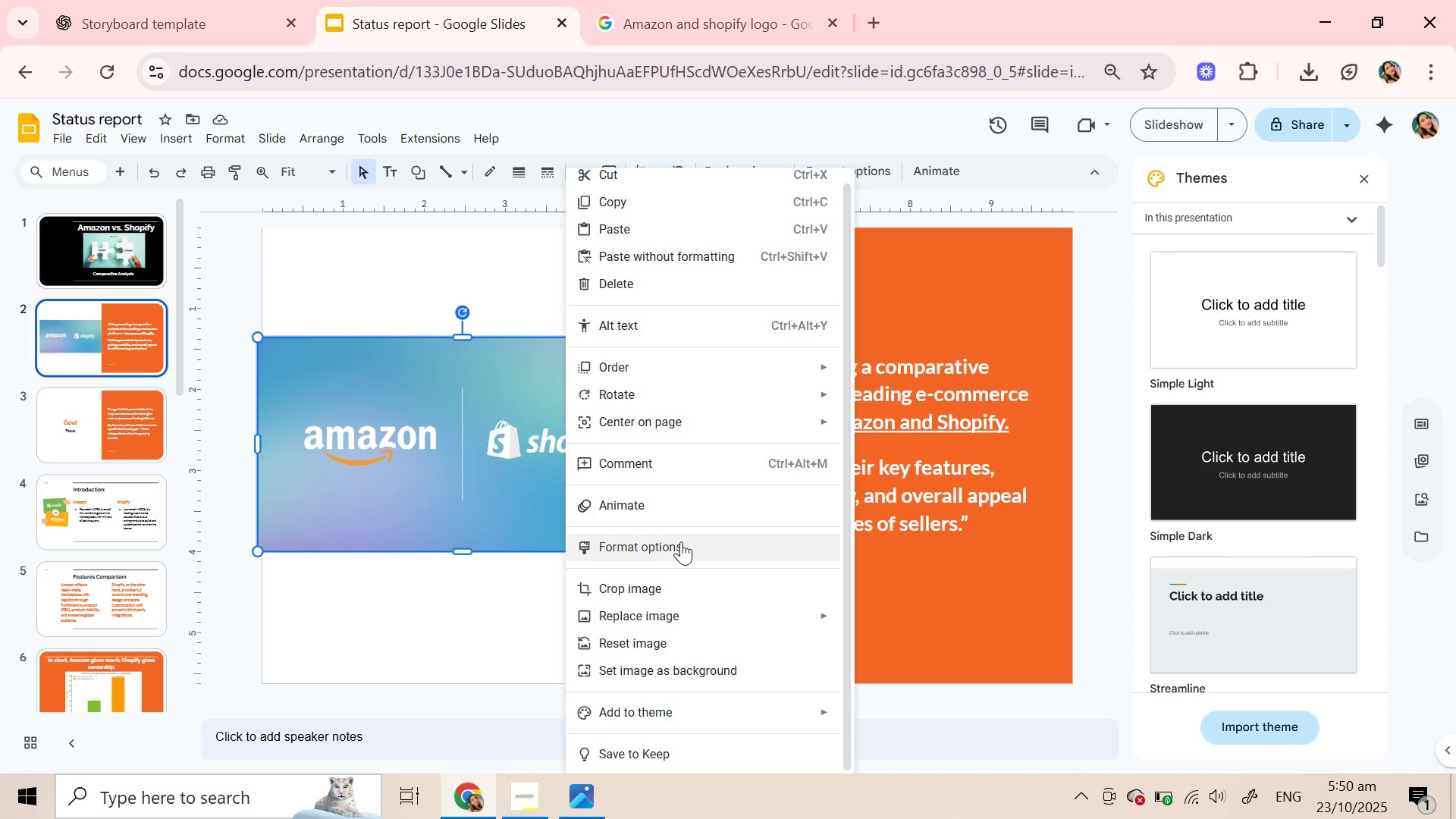 
left_click([681, 541])
 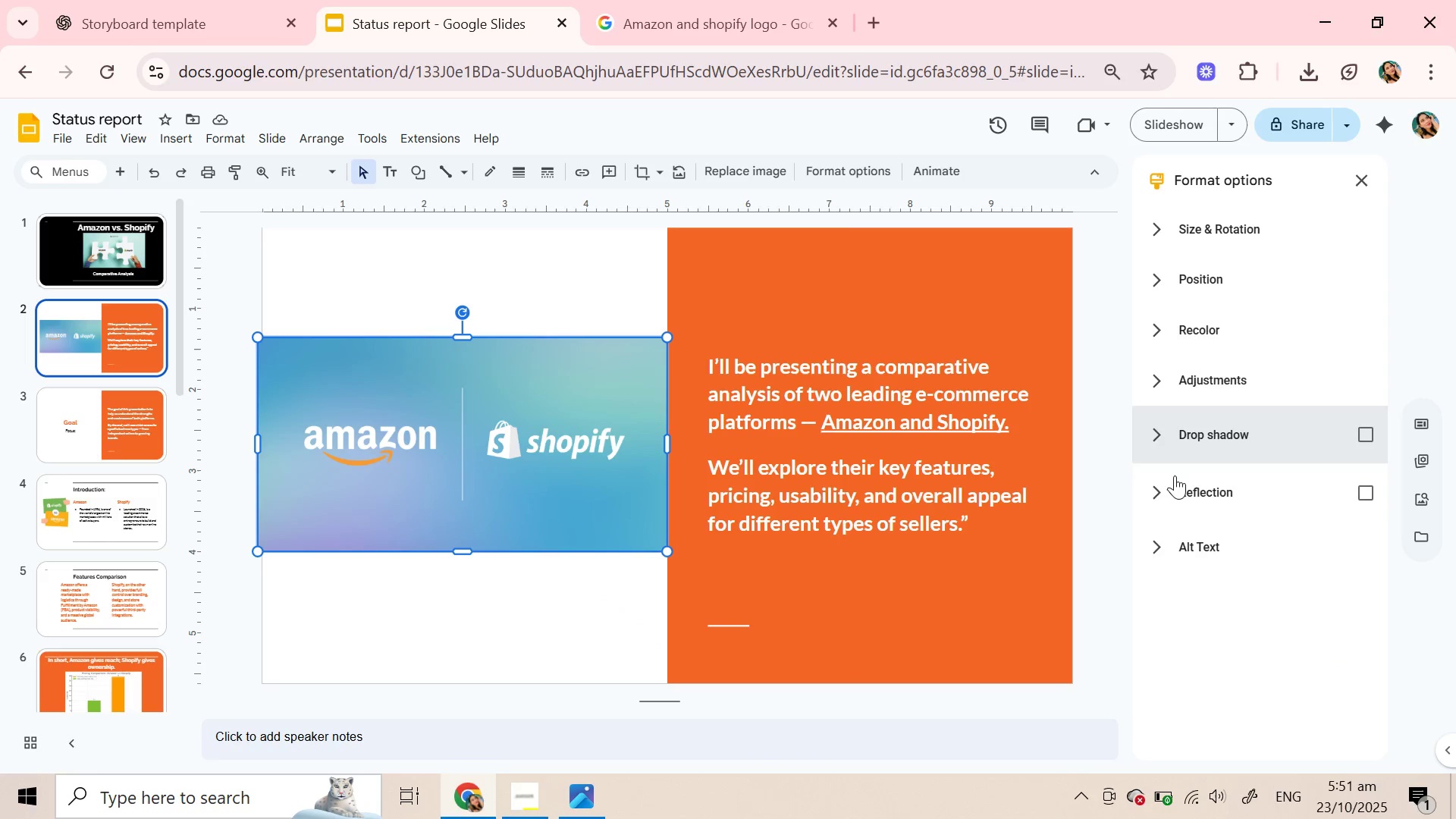 
left_click([1176, 487])
 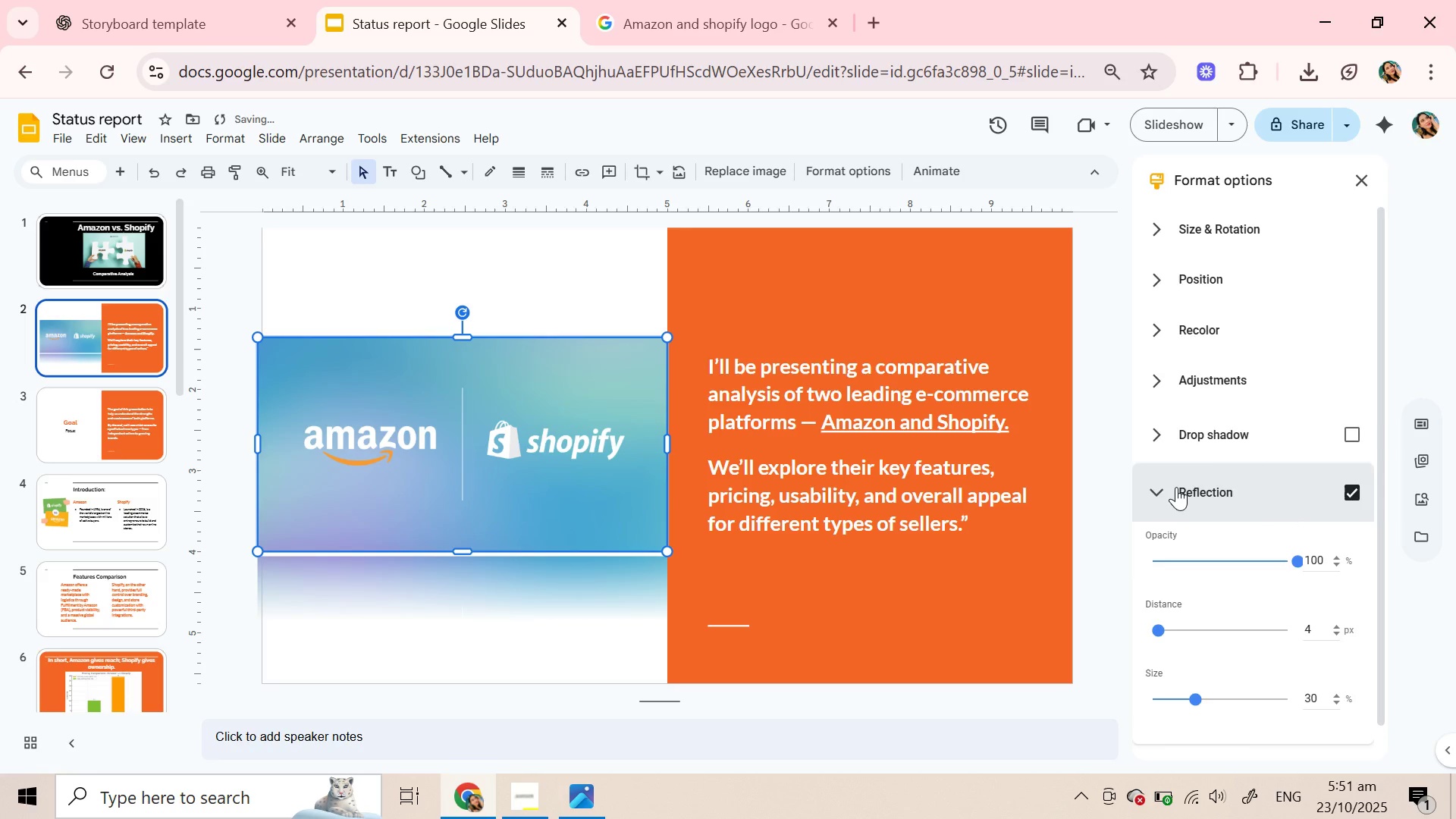 
left_click([1176, 487])
 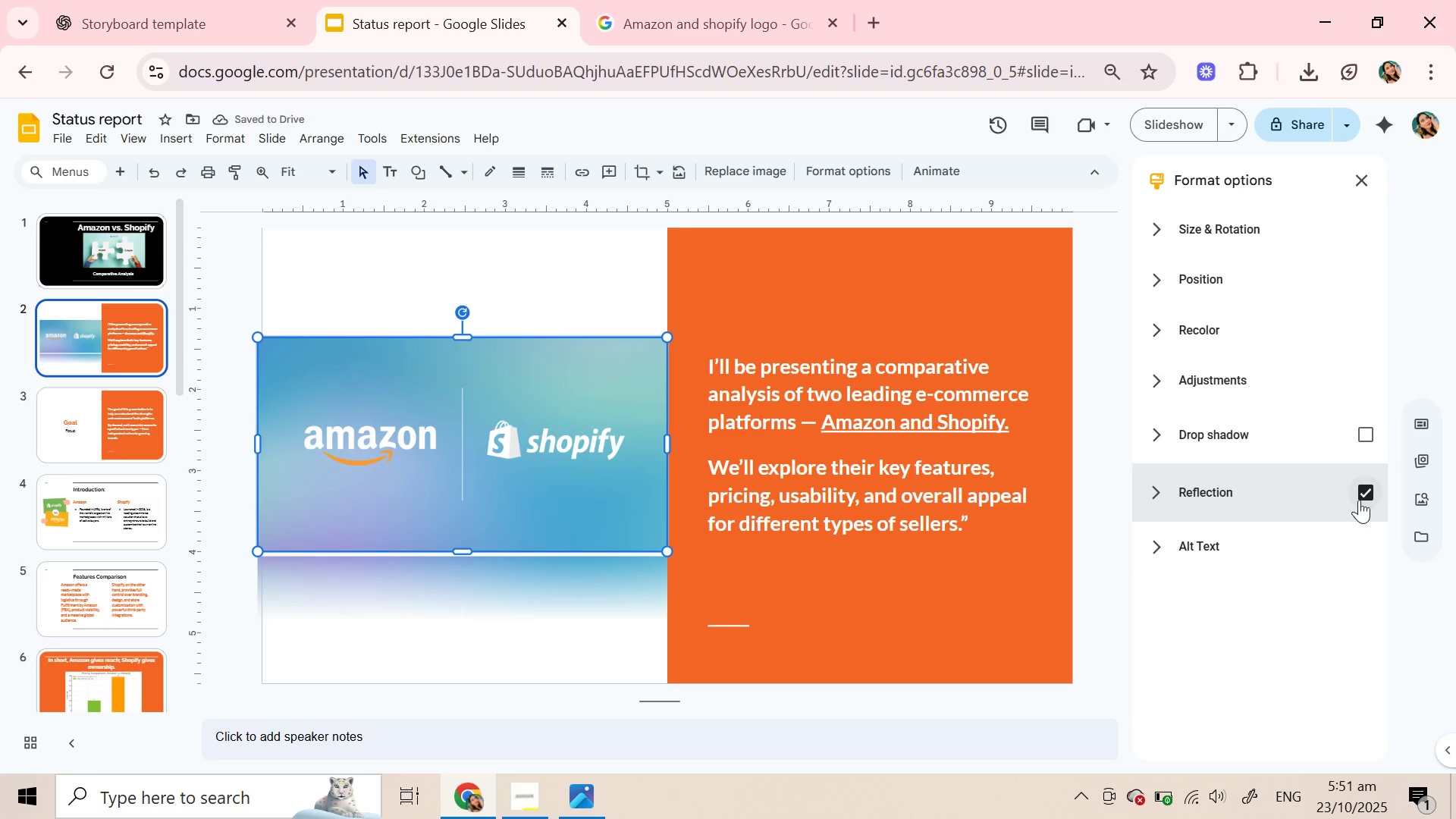 
left_click([1358, 497])
 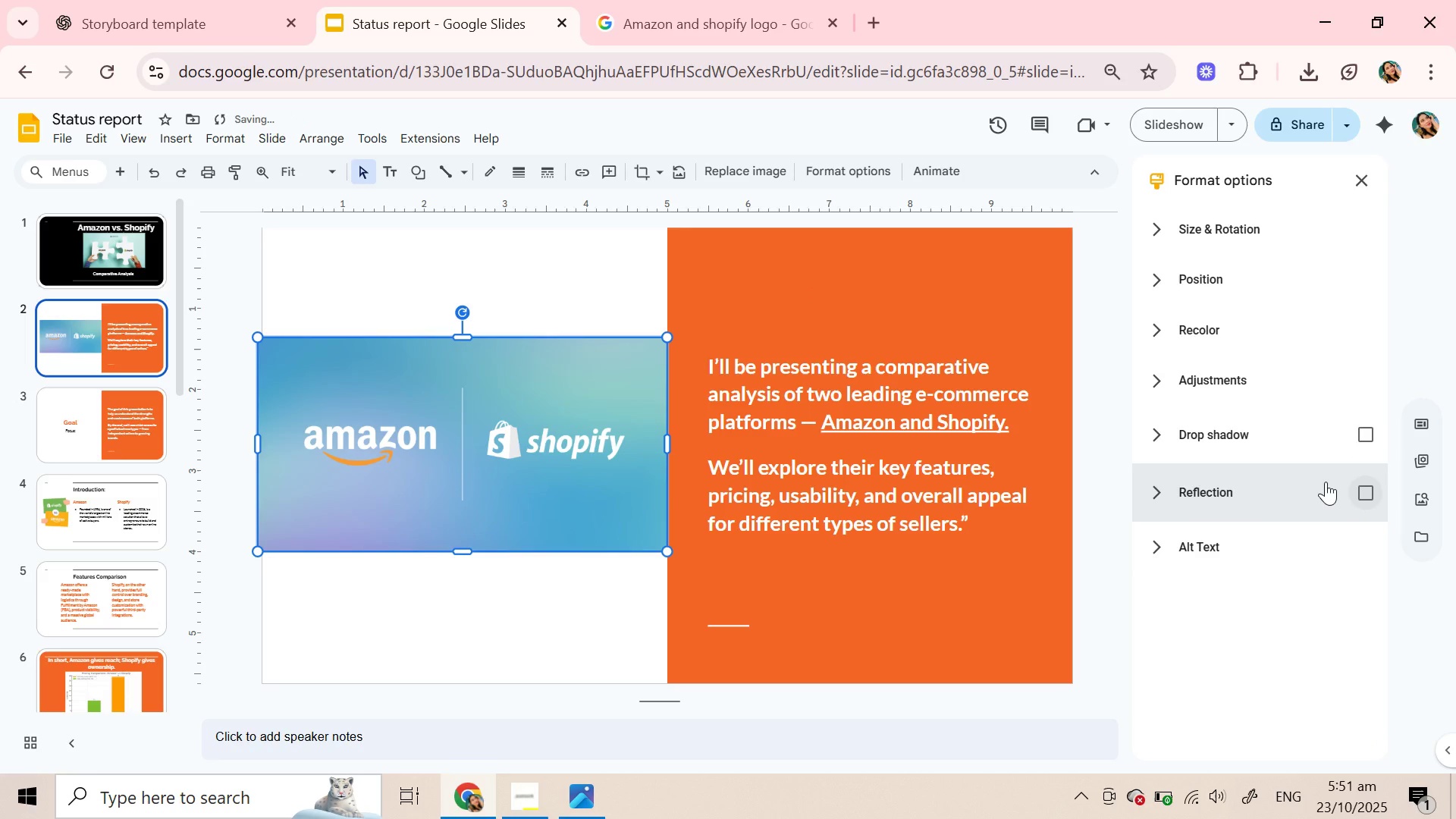 
scroll: coordinate [1326, 482], scroll_direction: up, amount: 3.0
 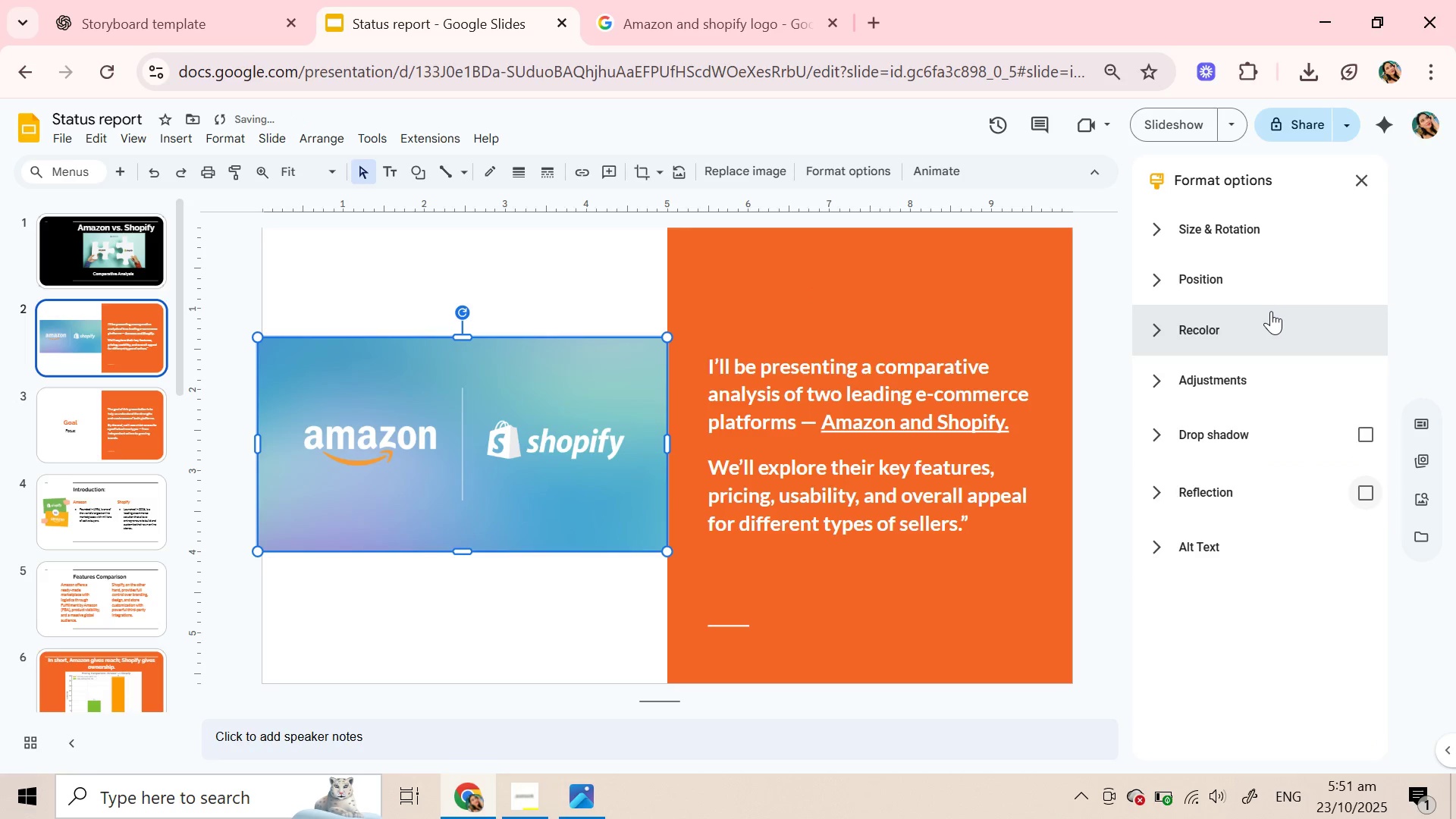 
scroll: coordinate [1269, 319], scroll_direction: down, amount: 2.0
 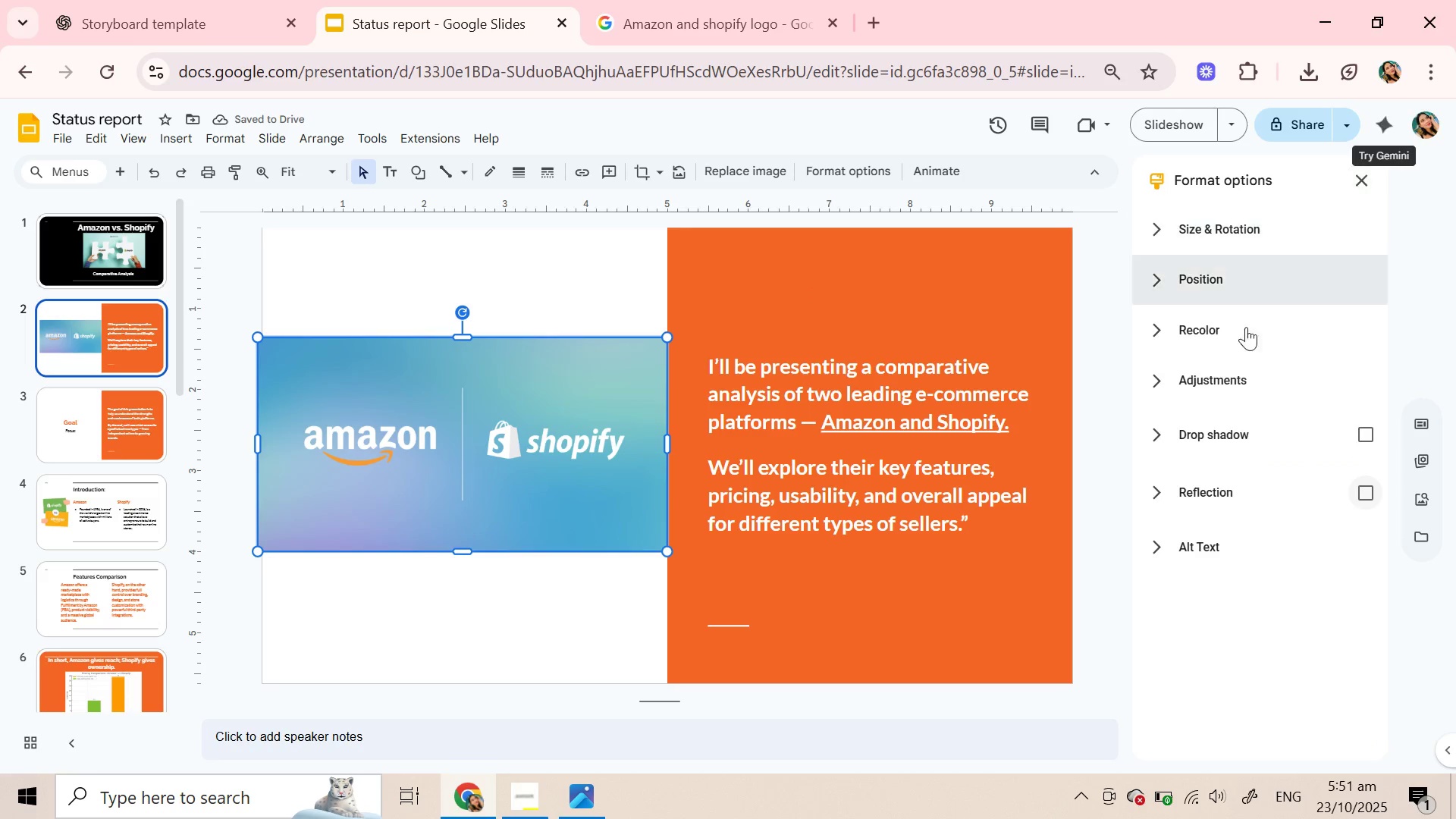 
left_click([1156, 408])
 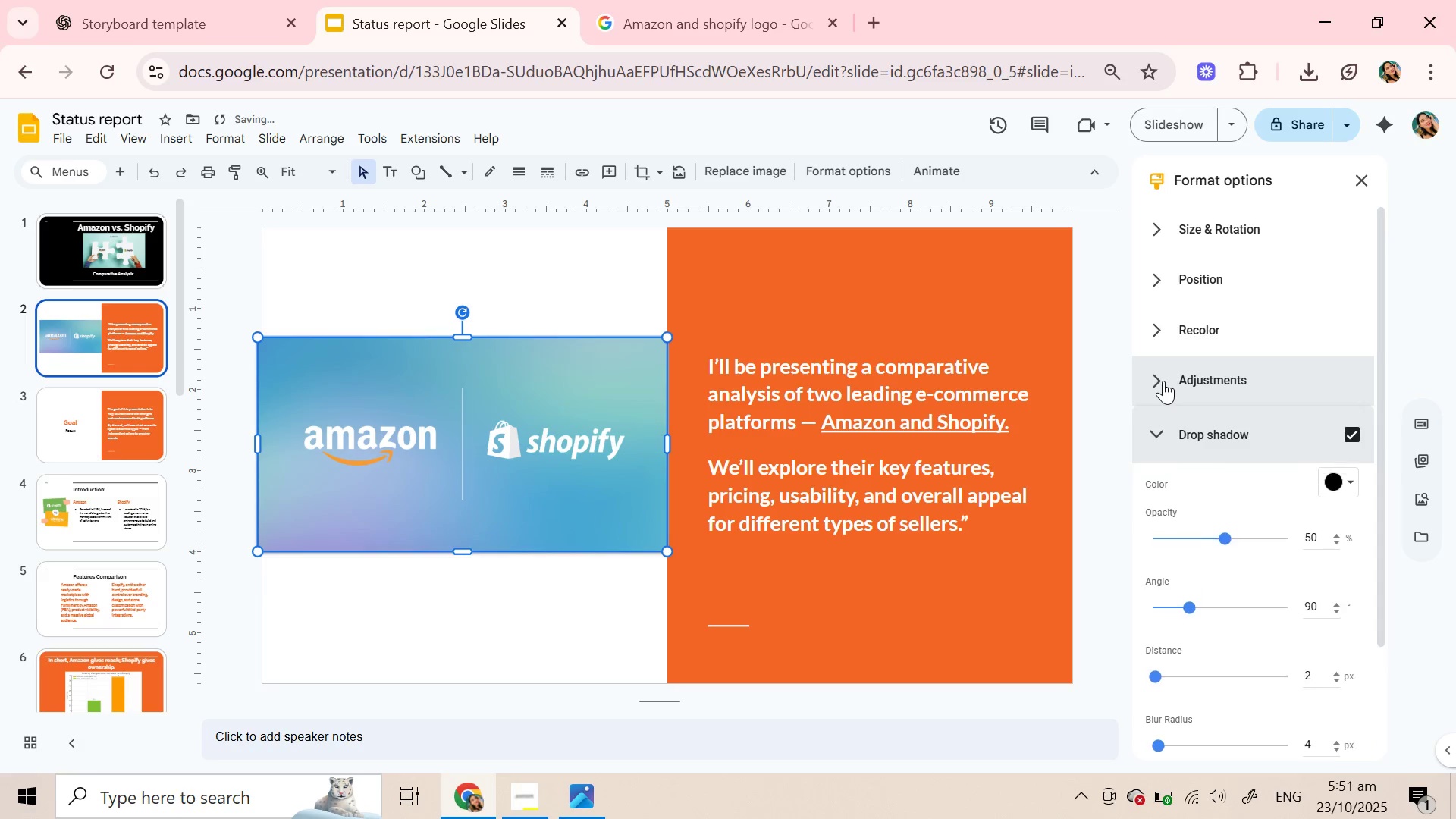 
left_click([1163, 381])
 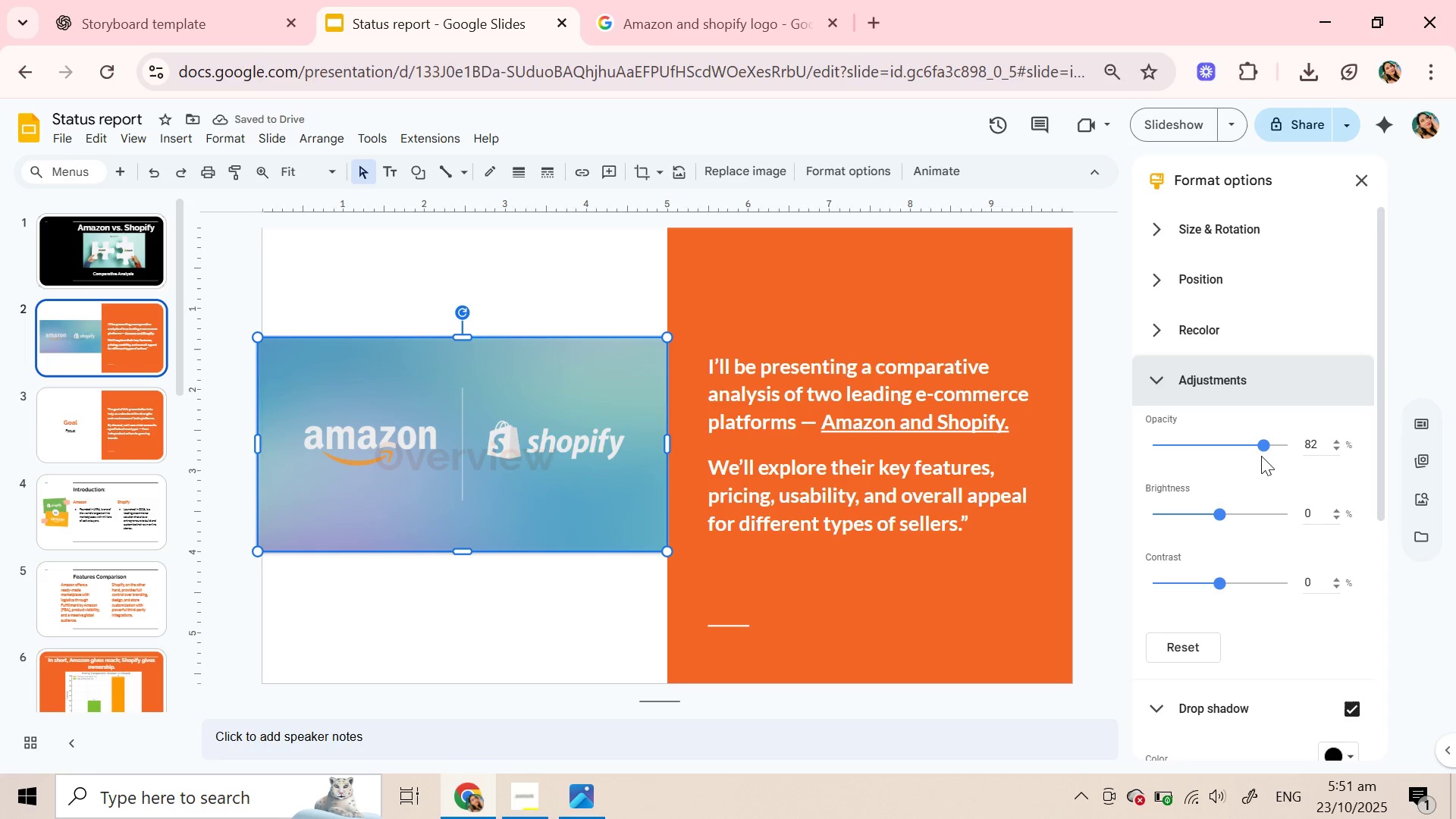 
wait(15.23)
 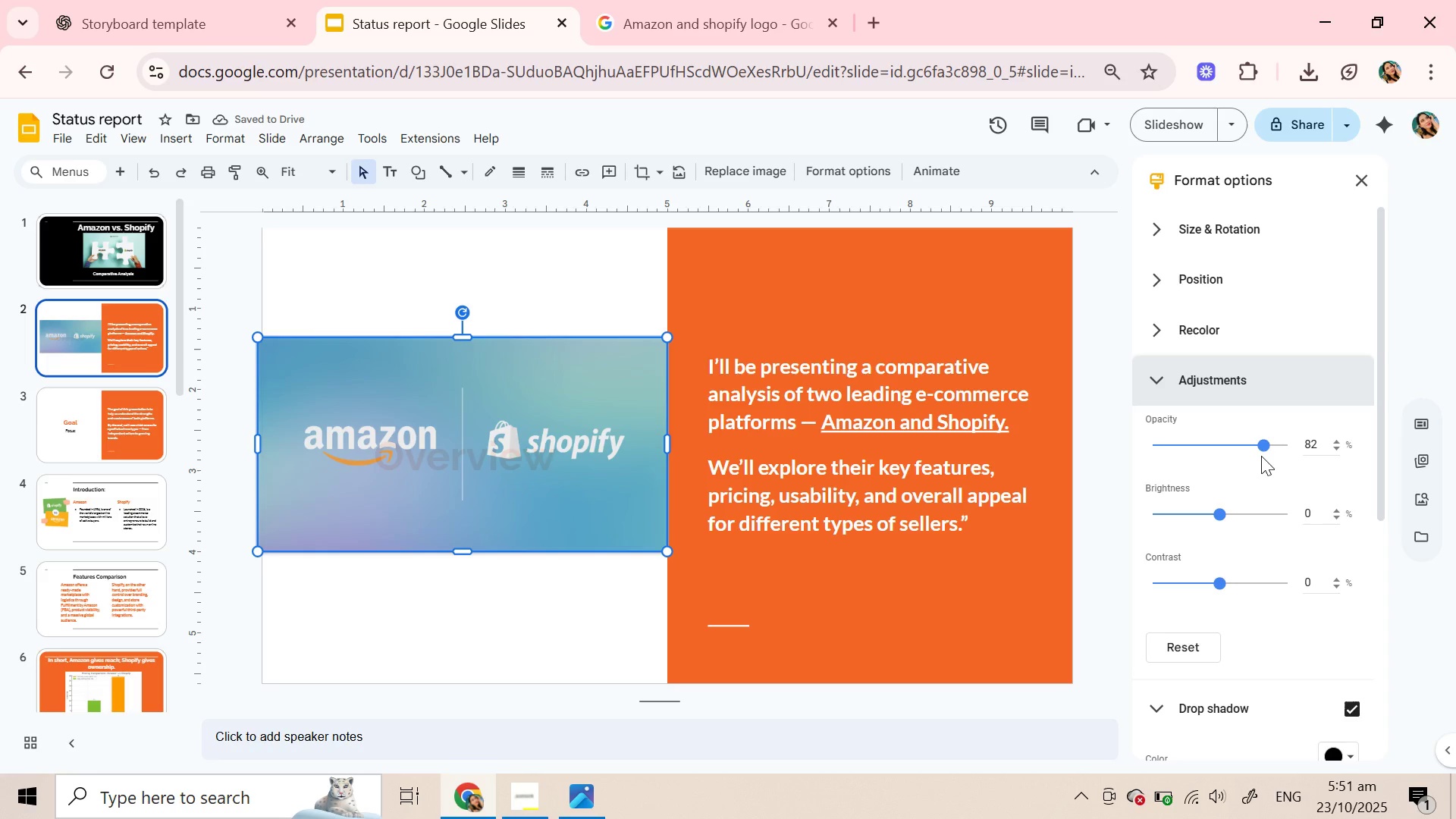 
left_click([519, 464])
 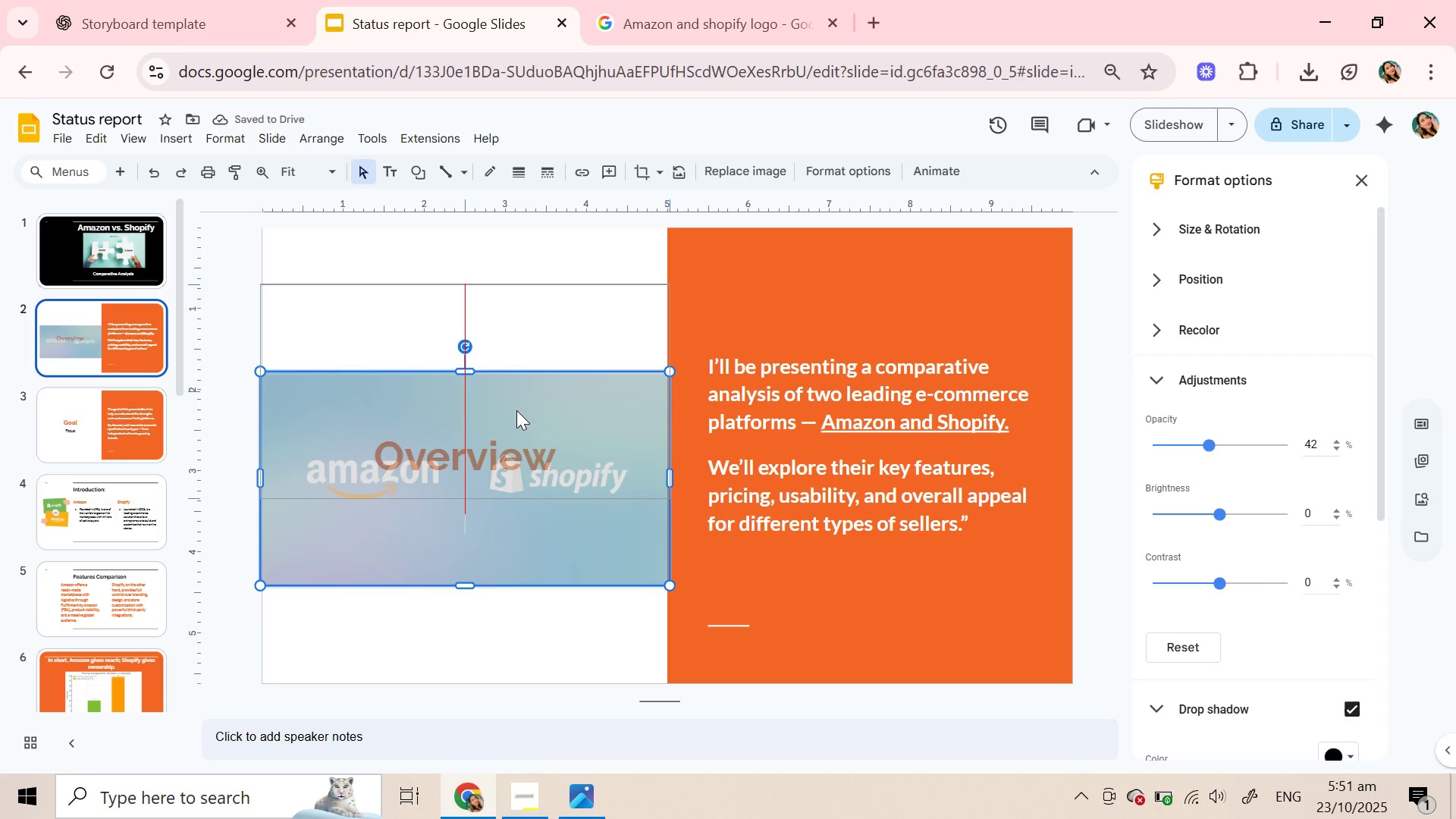 
wait(7.6)
 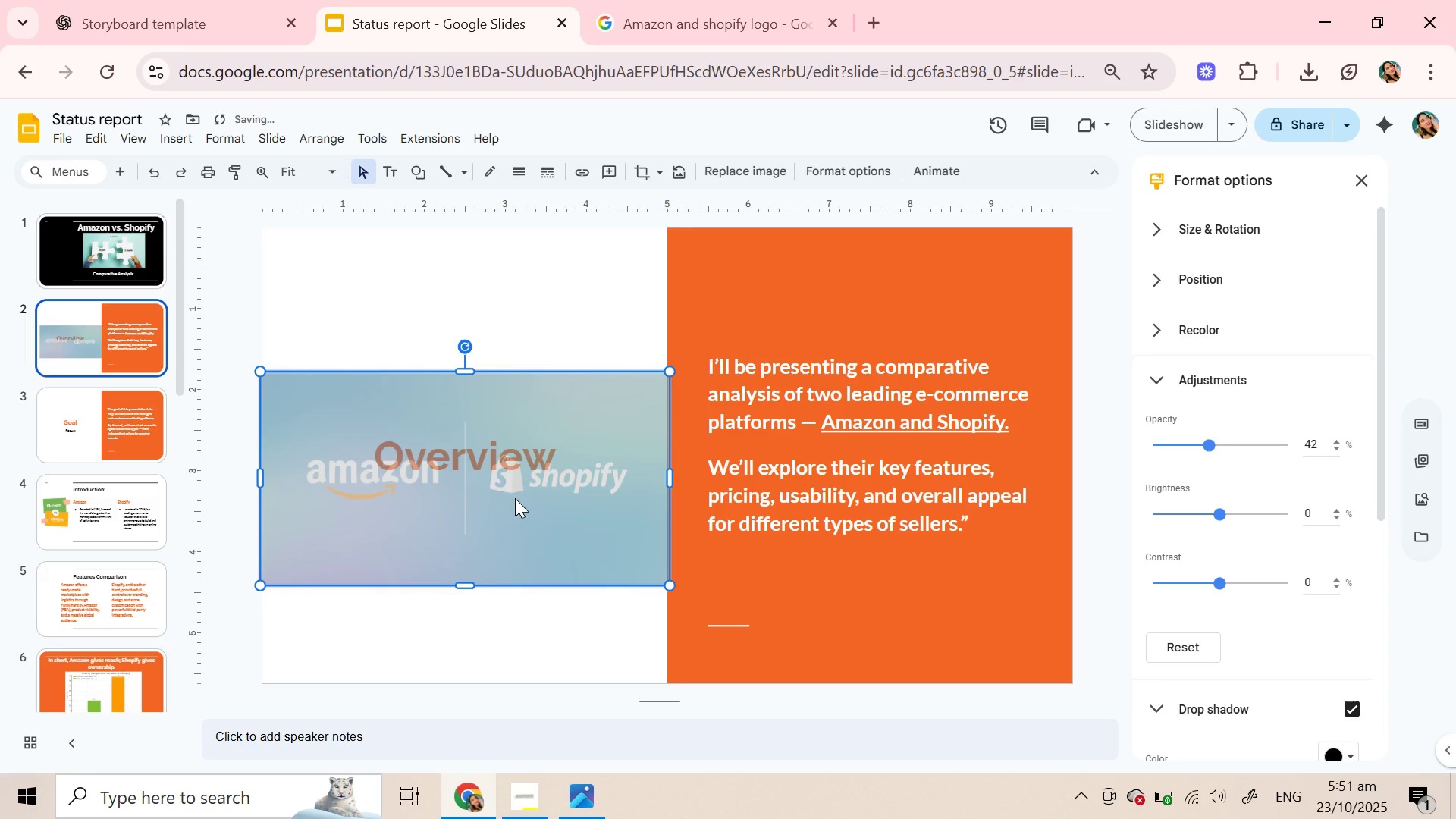 
left_click([514, 460])
 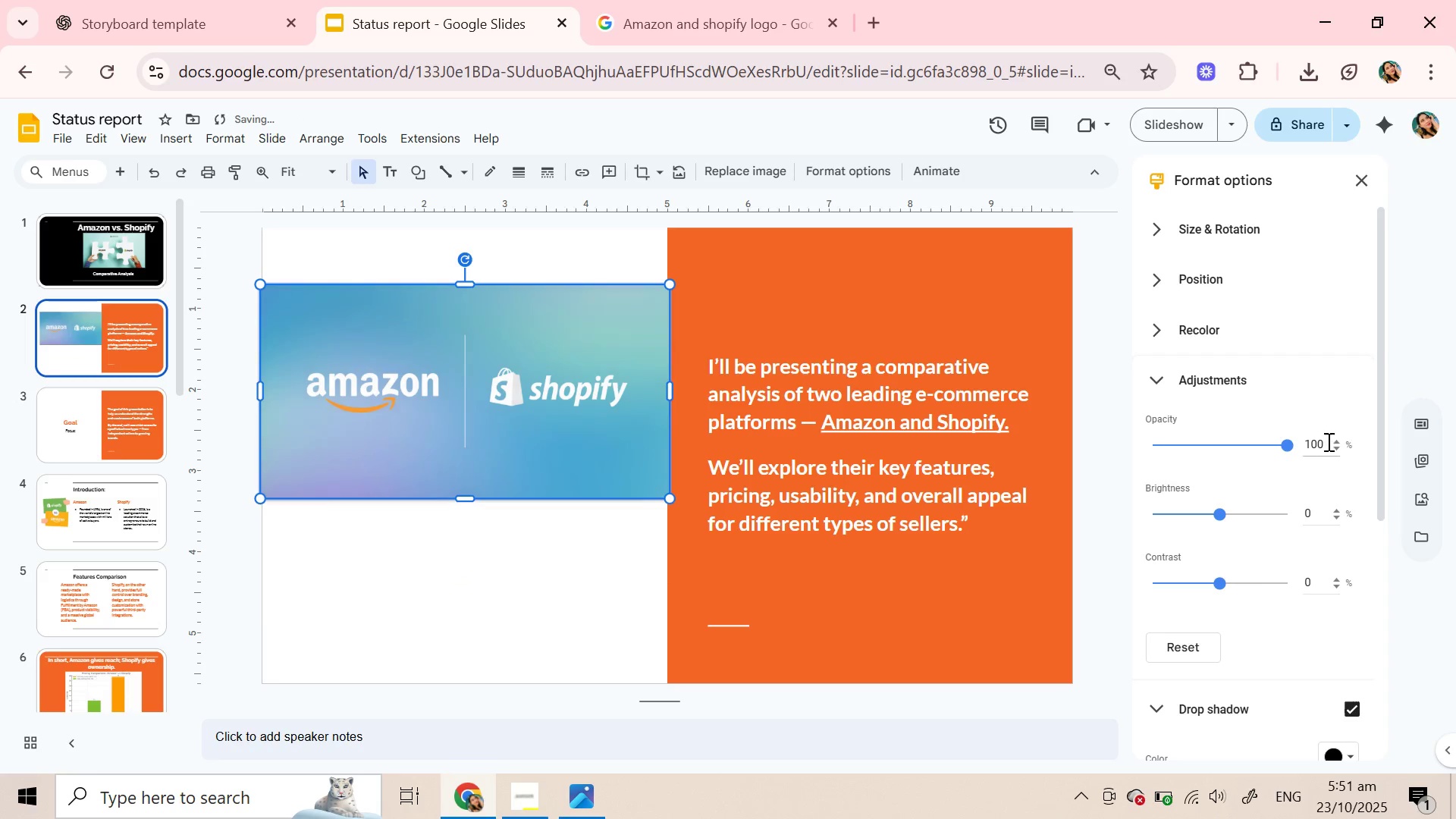 
wait(6.81)
 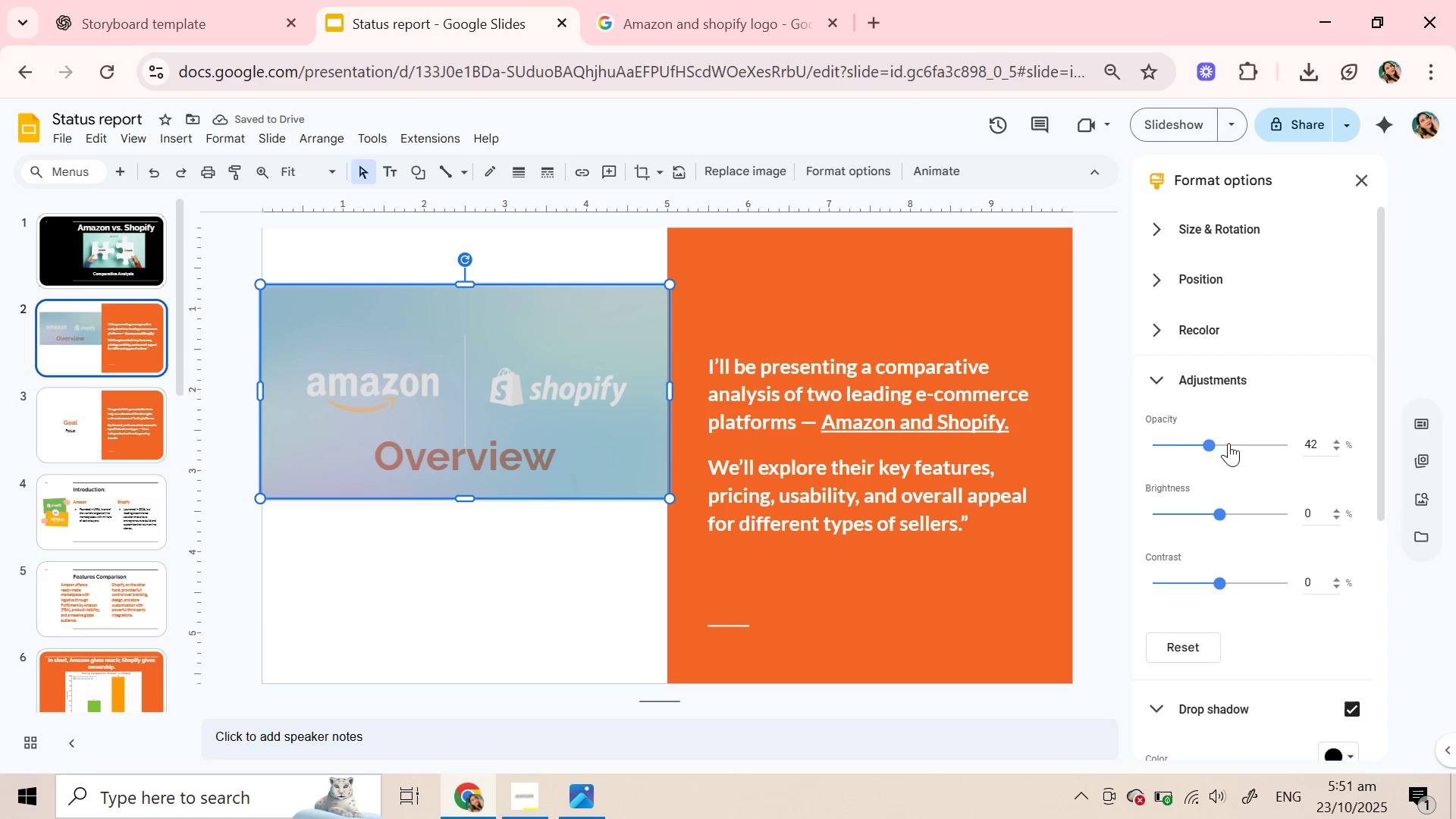 
left_click([597, 563])
 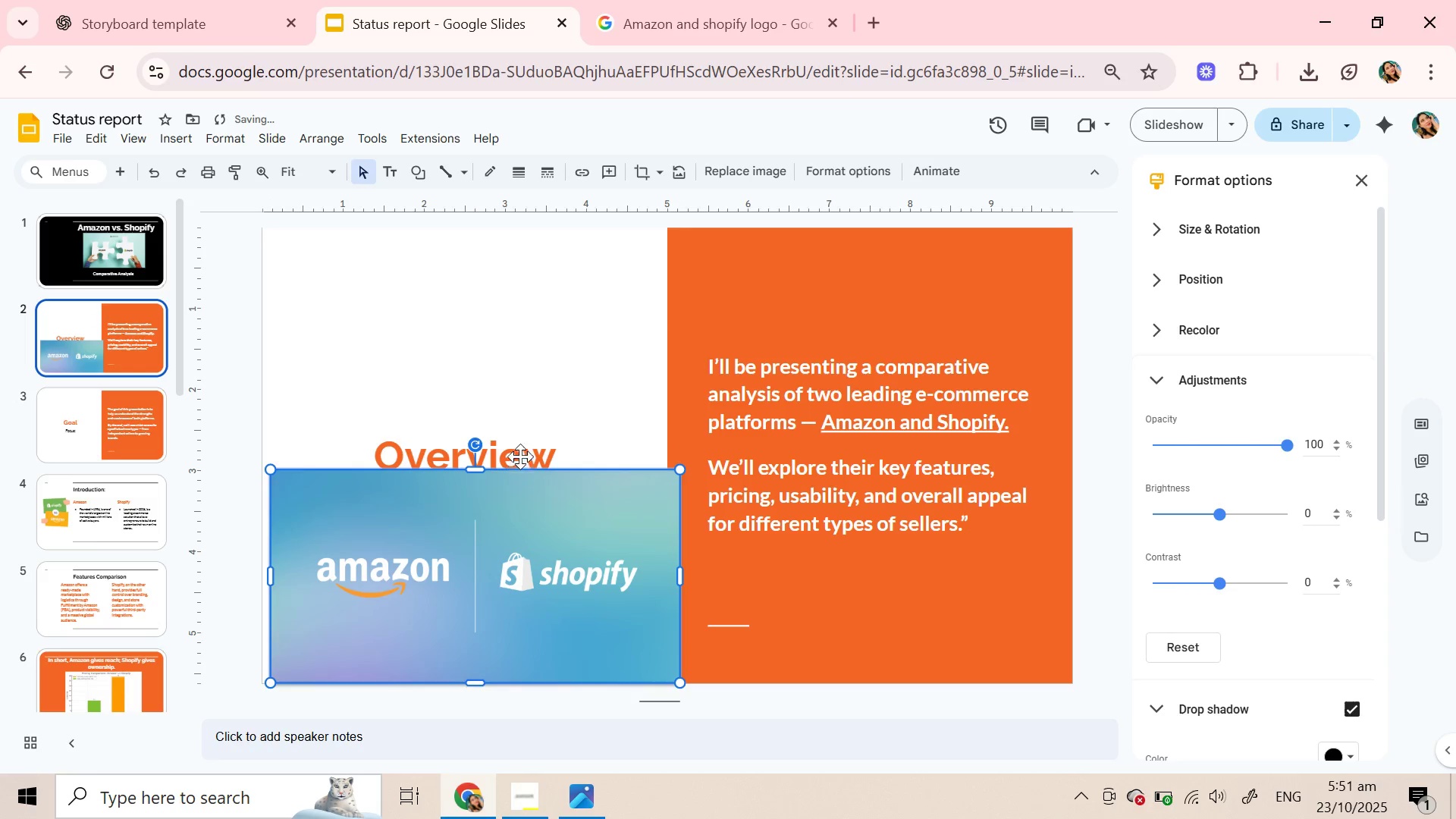 
left_click([521, 451])
 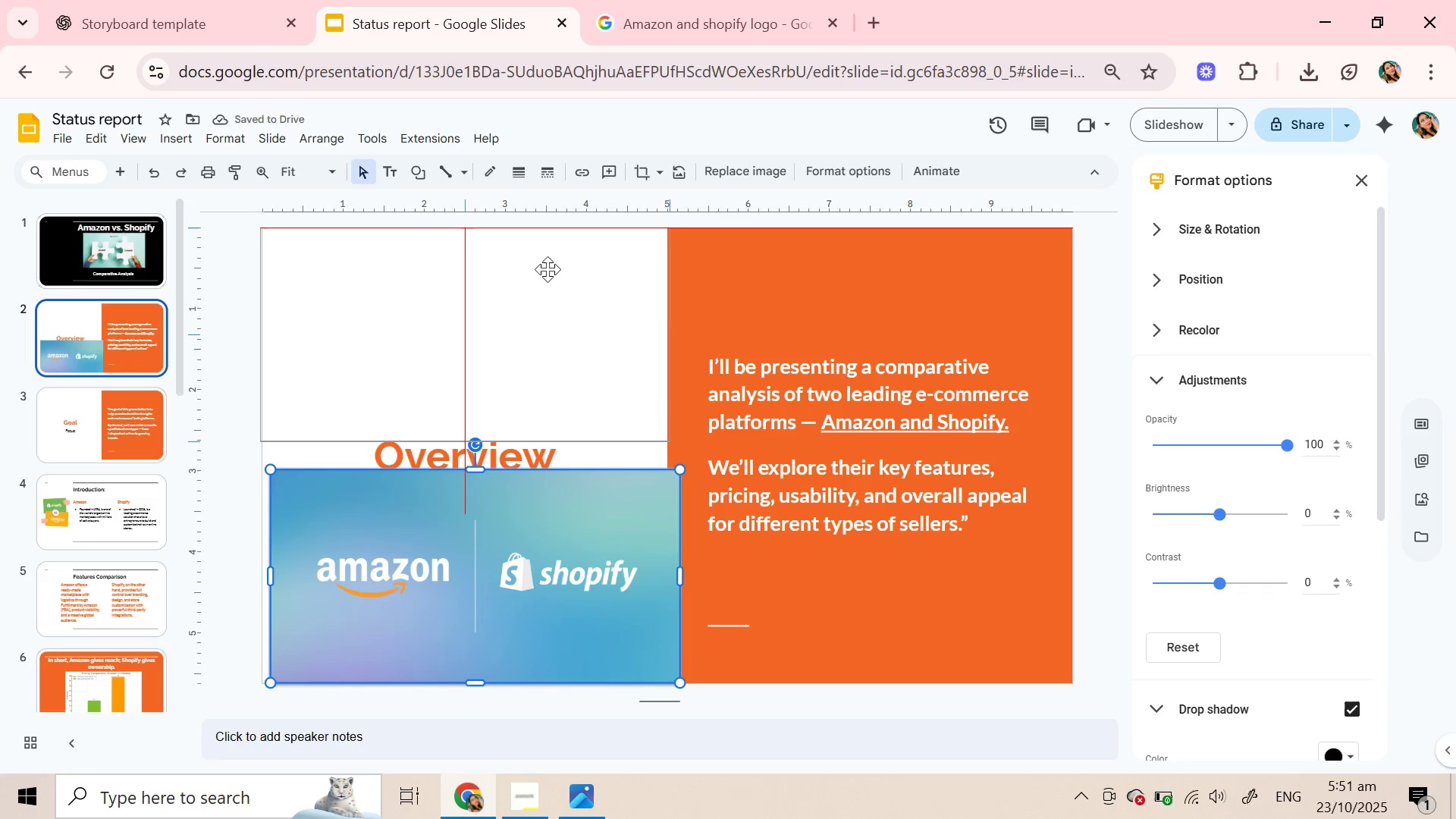 
wait(8.44)
 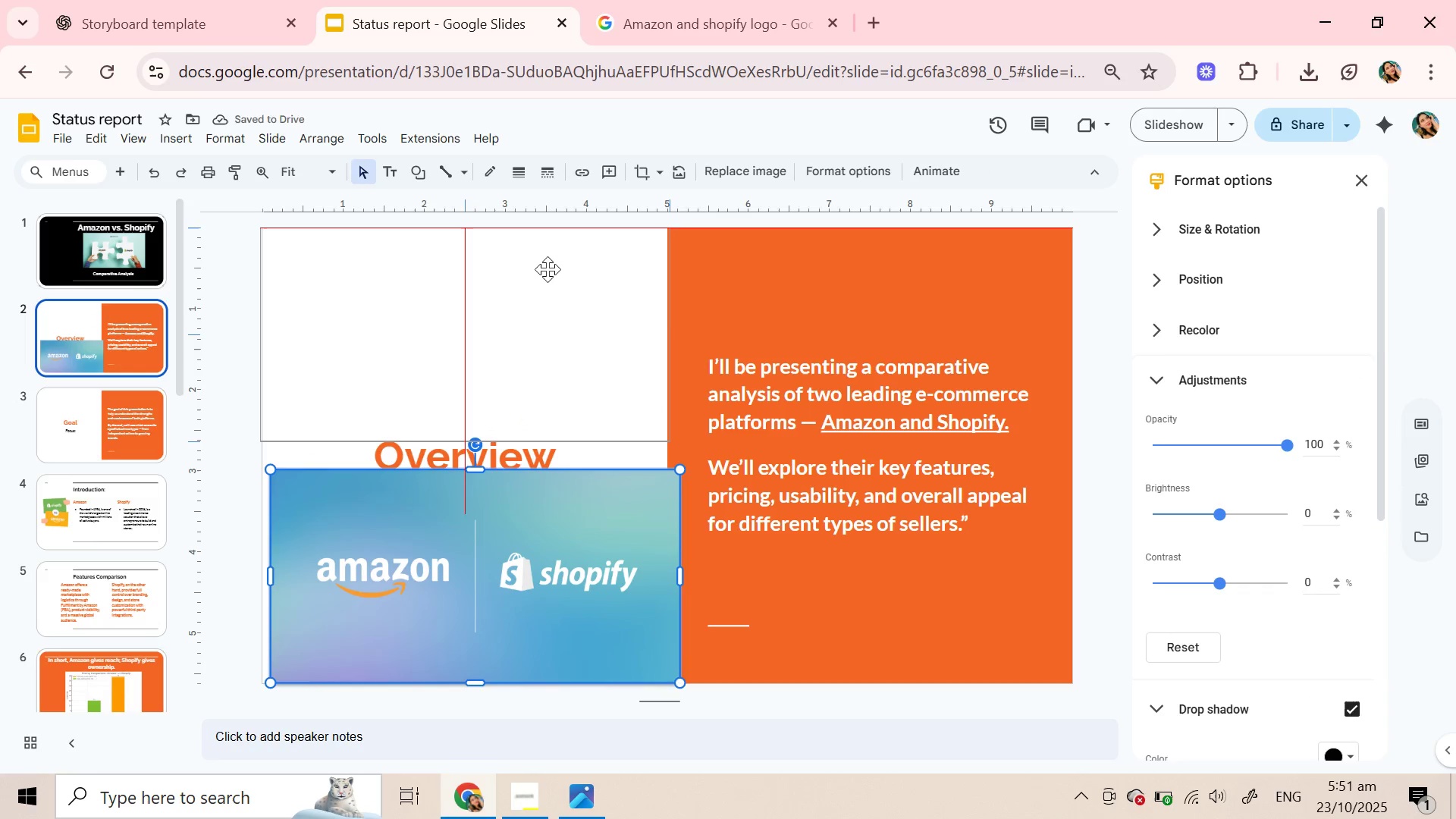 
left_click([474, 356])
 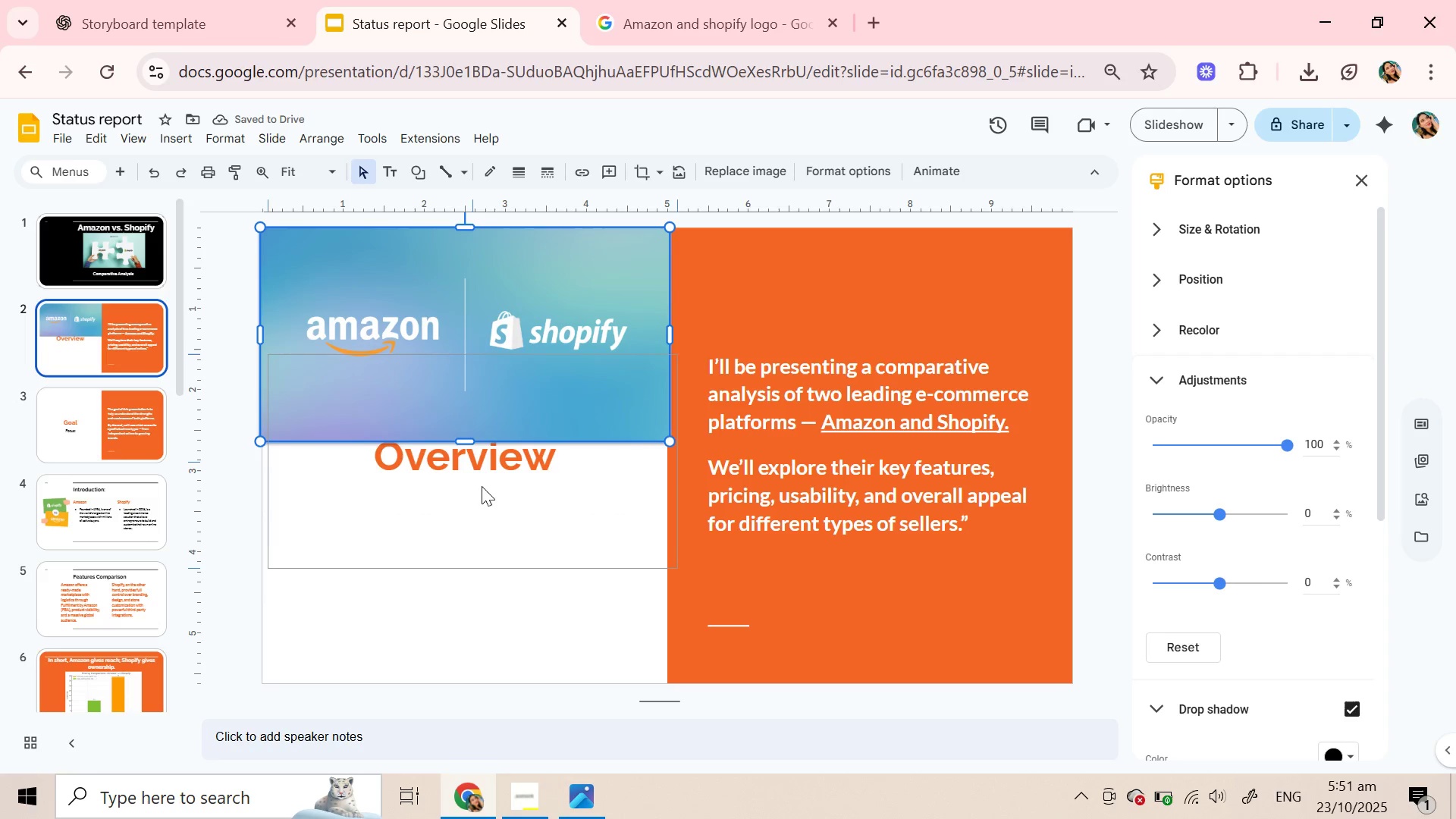 
mouse_move([470, 590])
 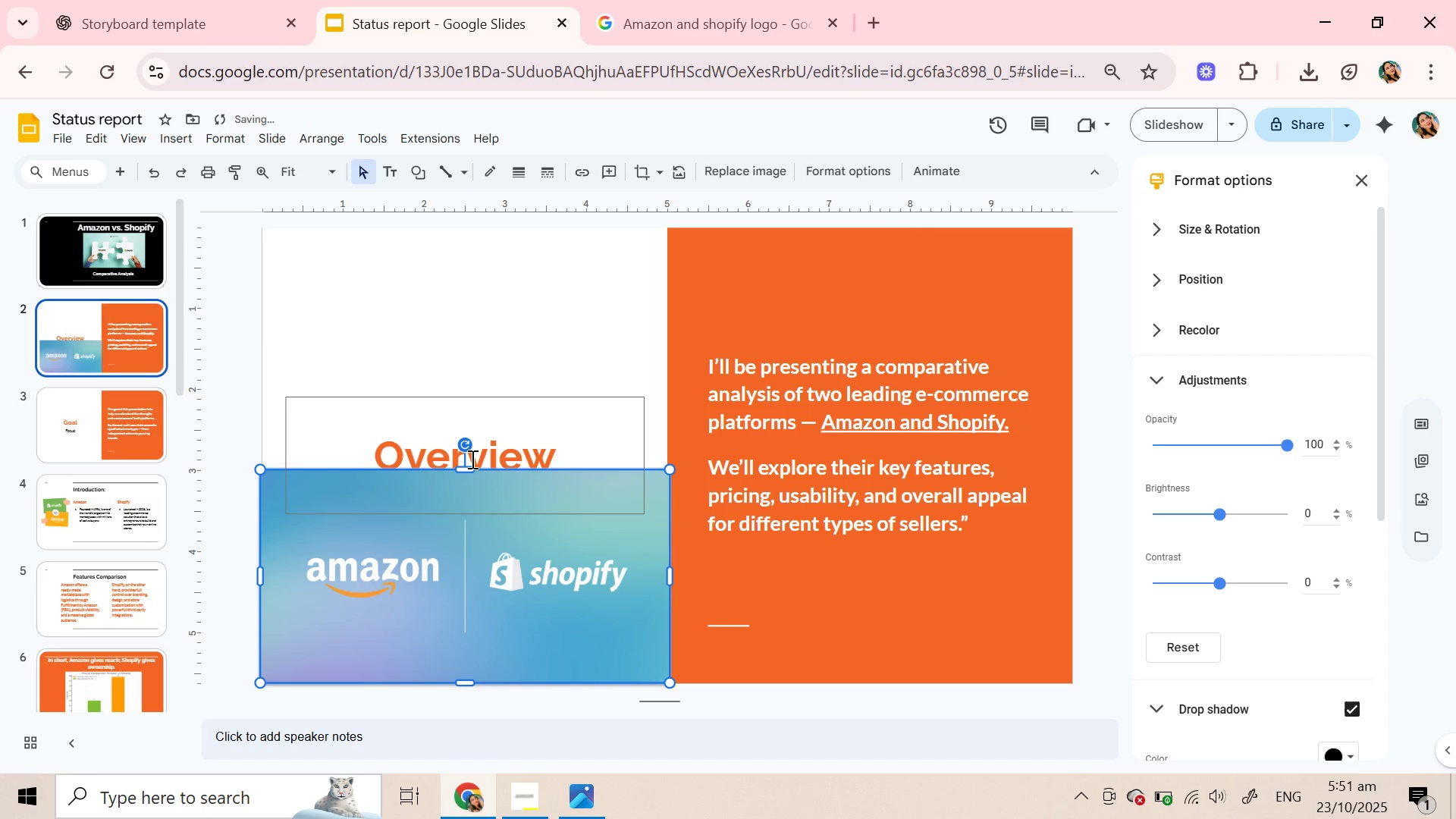 
left_click([471, 459])
 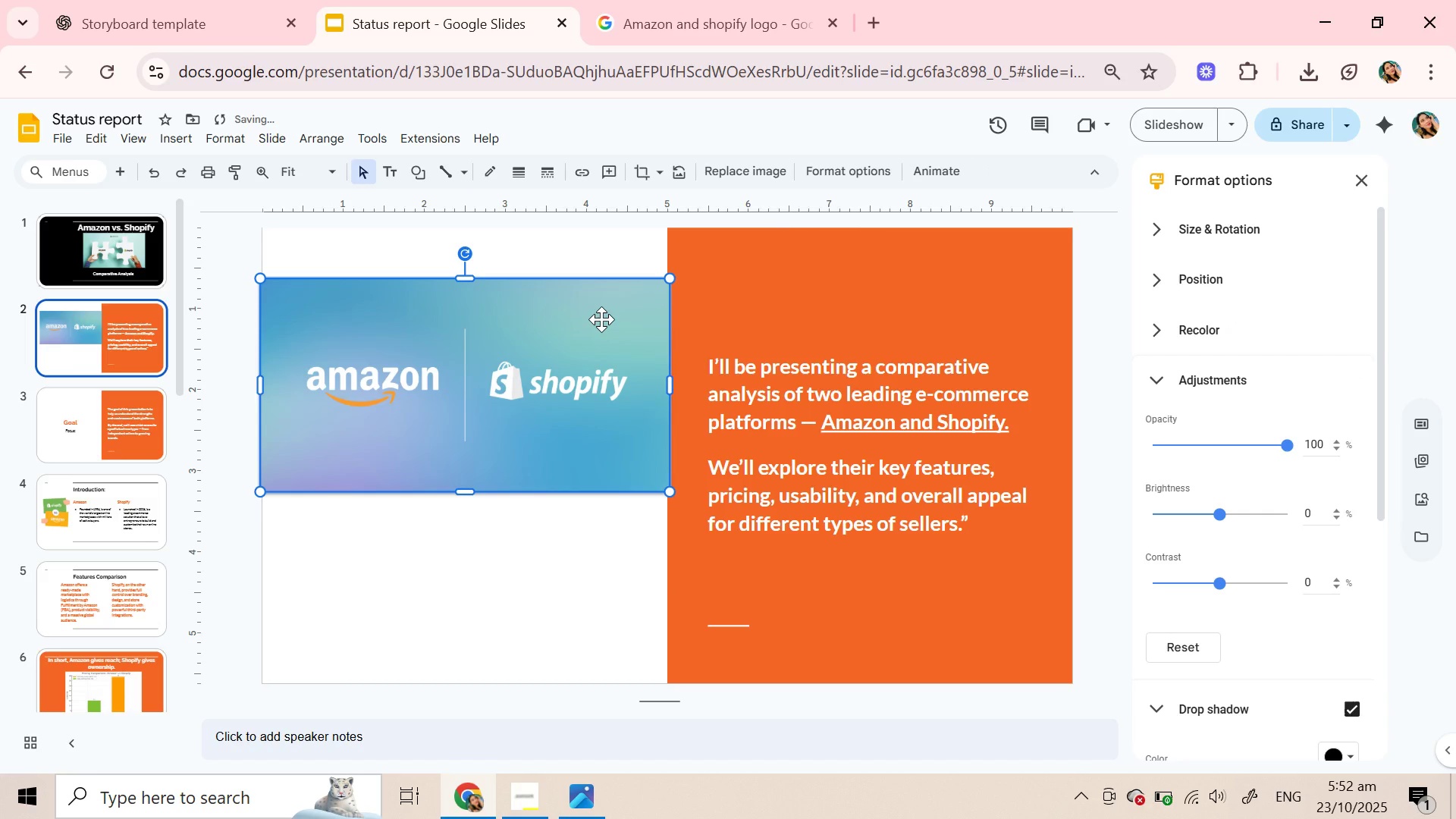 
wait(5.04)
 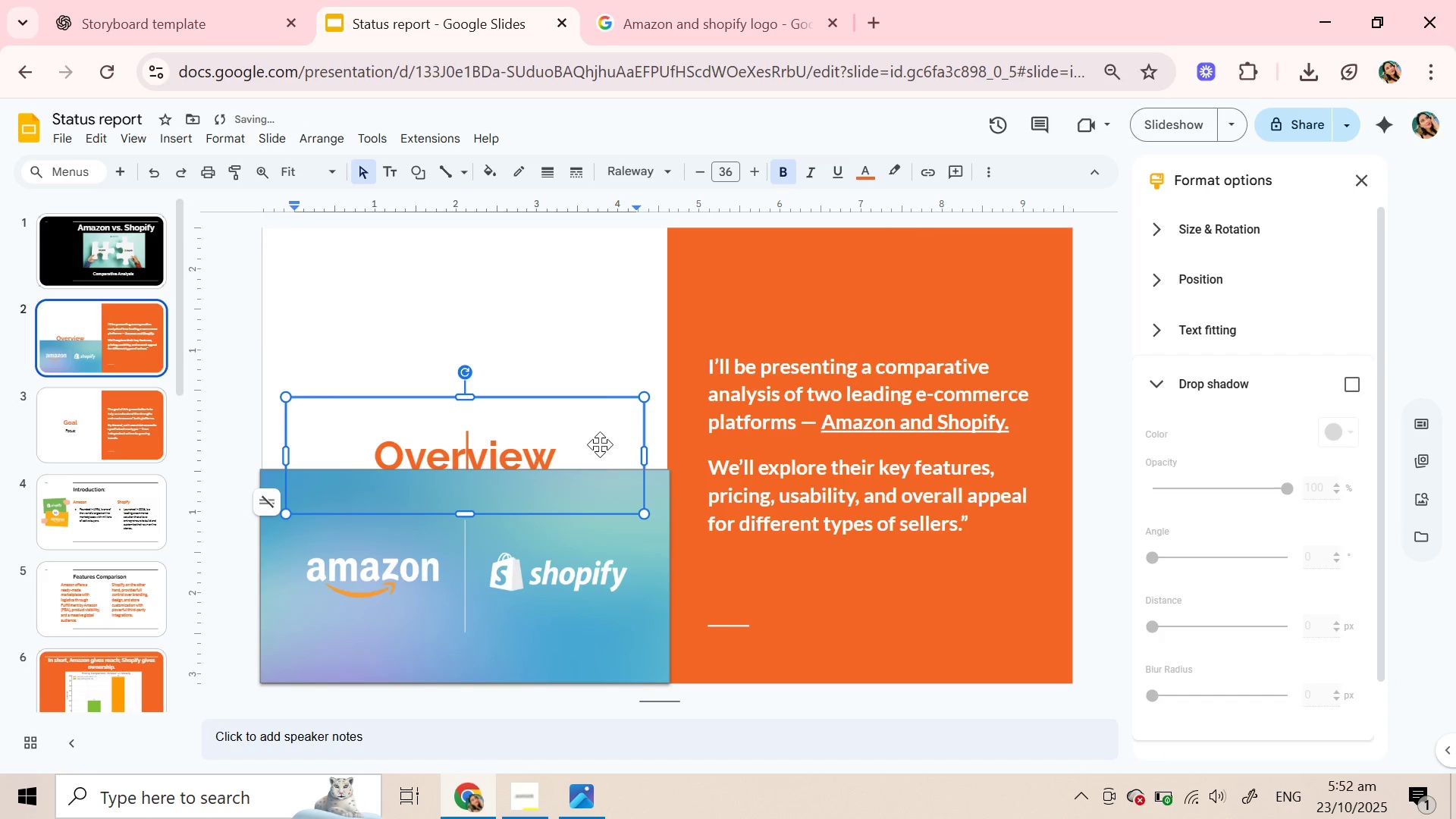 
key(Control+Z)
 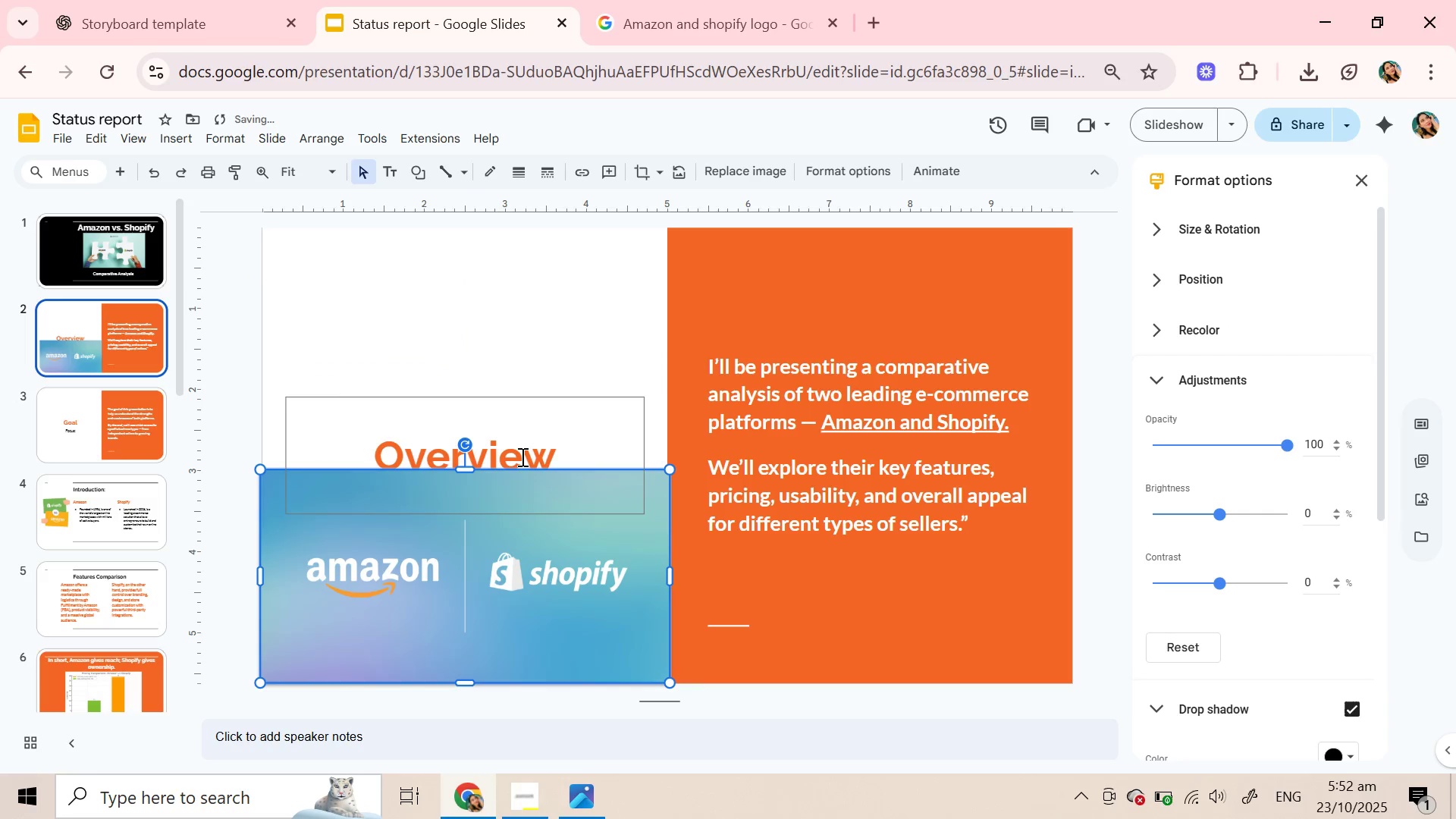 
left_click([521, 457])
 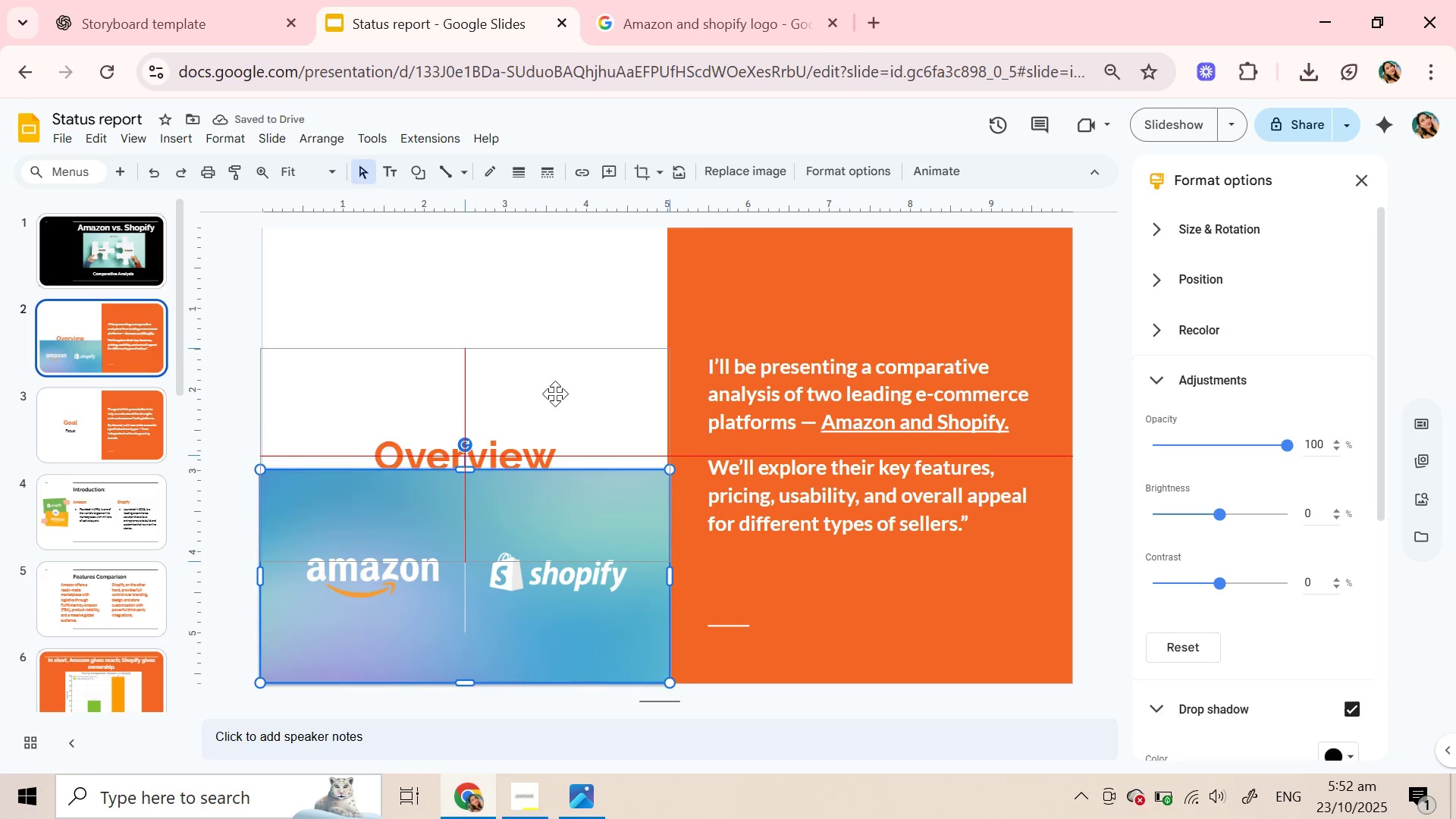 
key(Control+Z)
 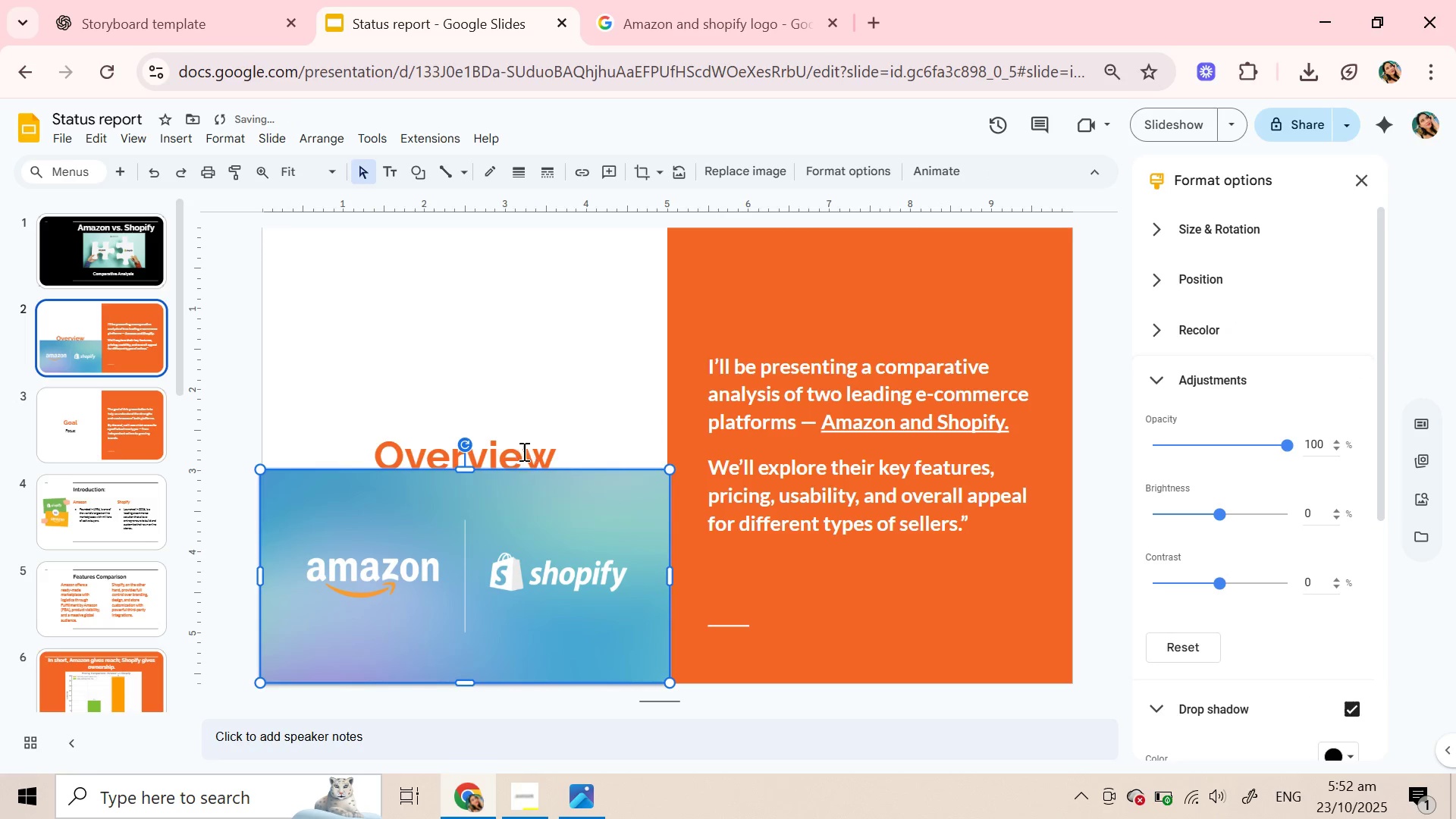 
left_click([521, 438])
 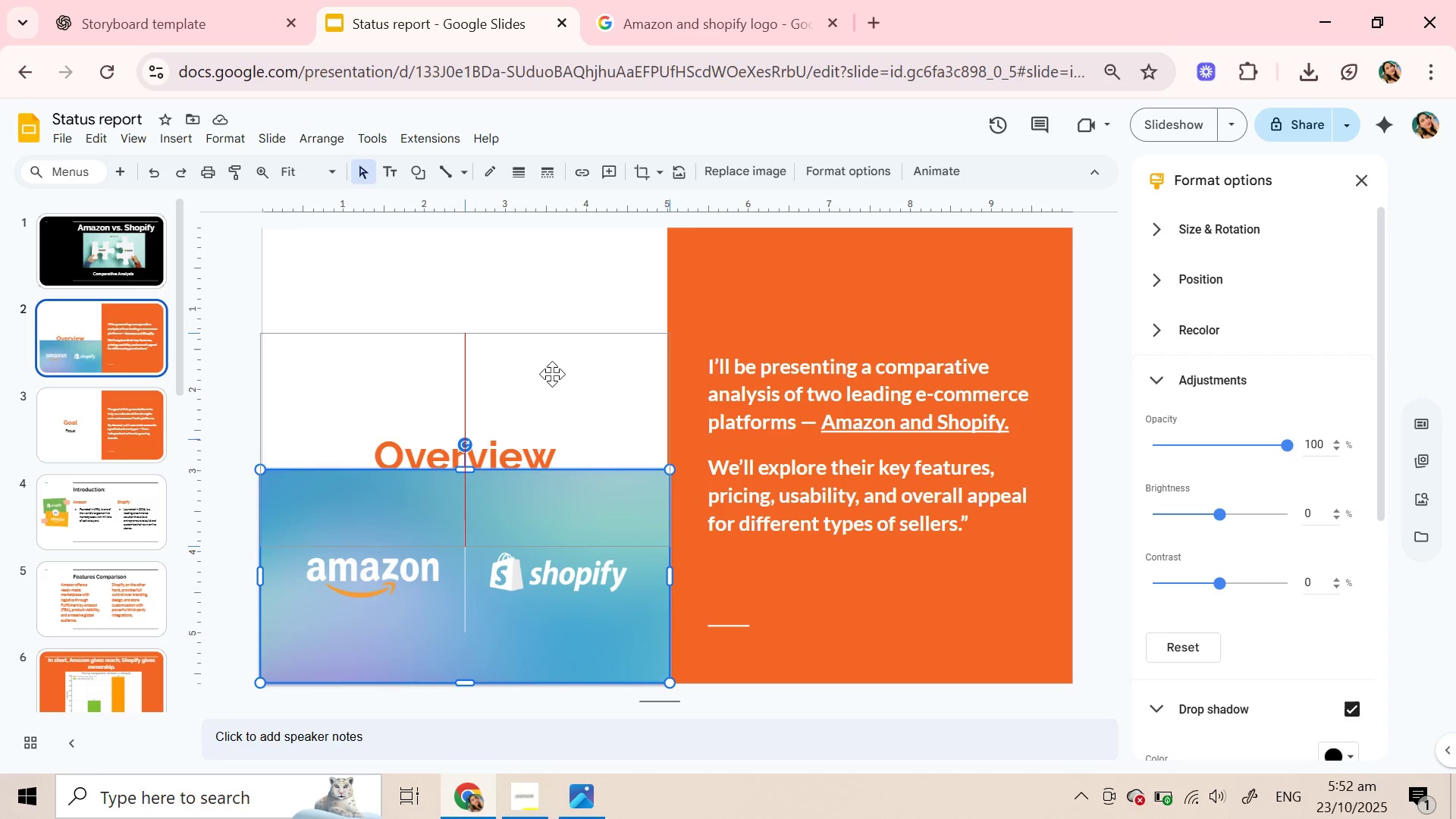 
wait(6.51)
 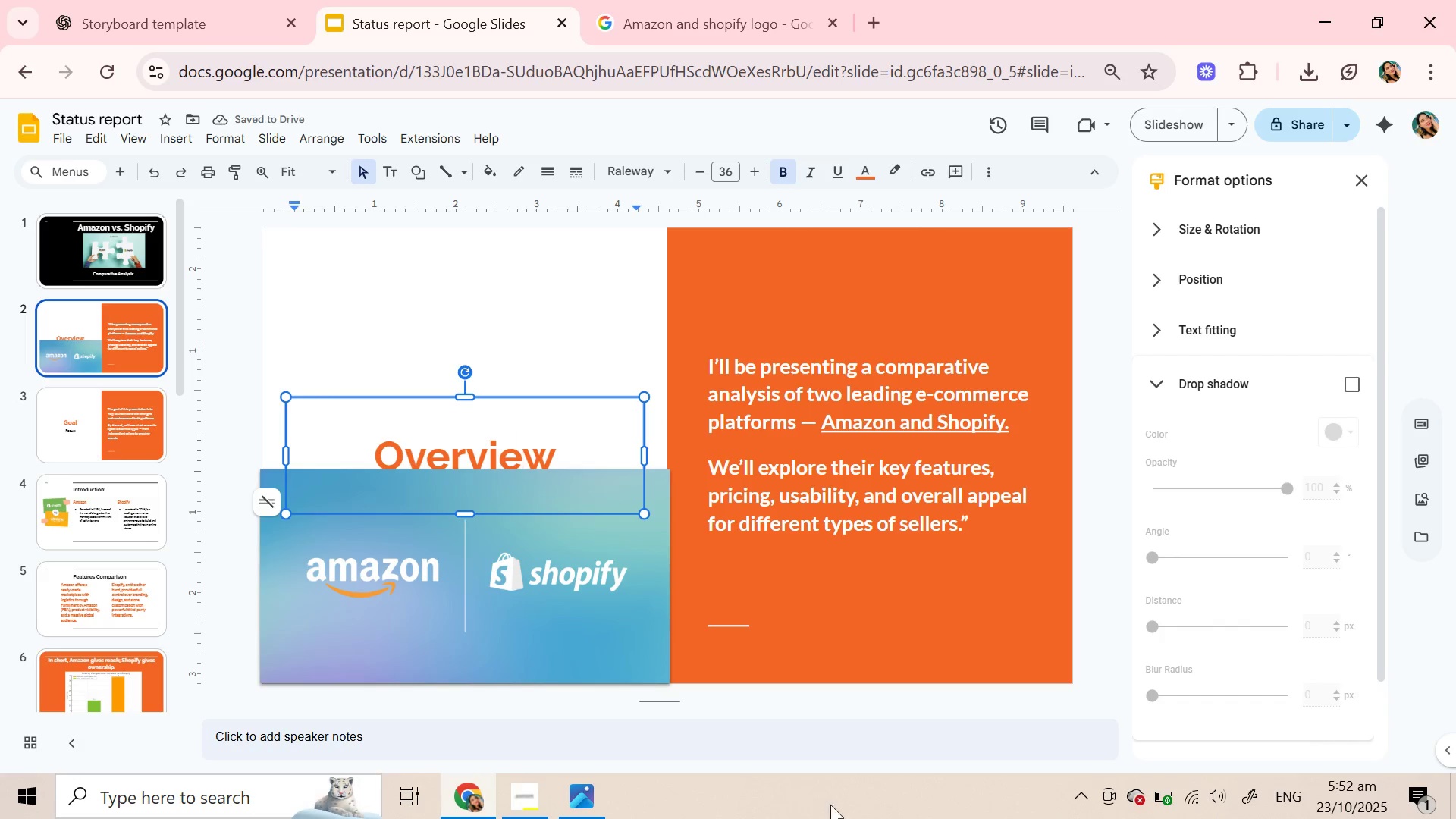 
key(Control+Z)
 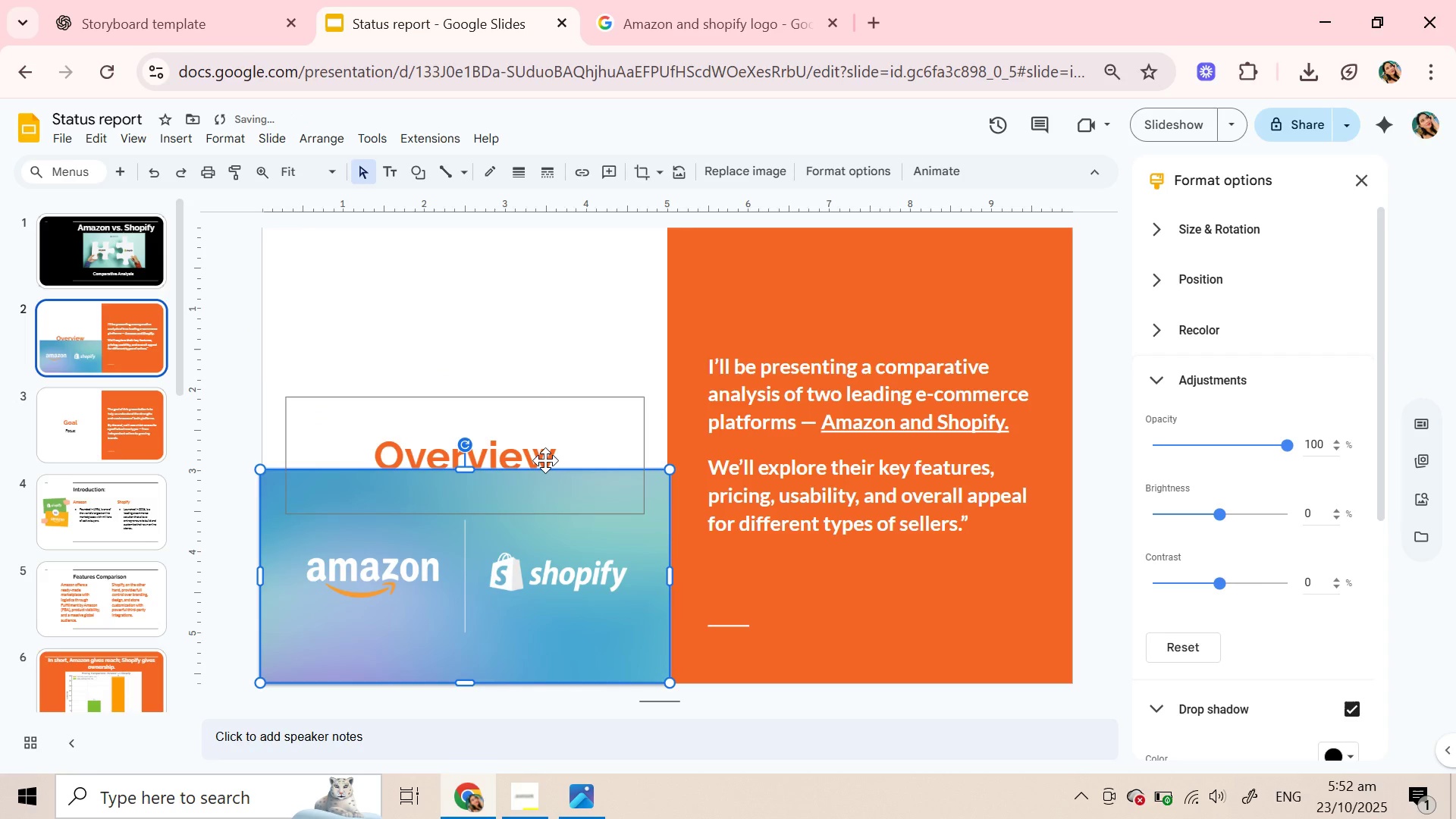 
left_click([545, 460])